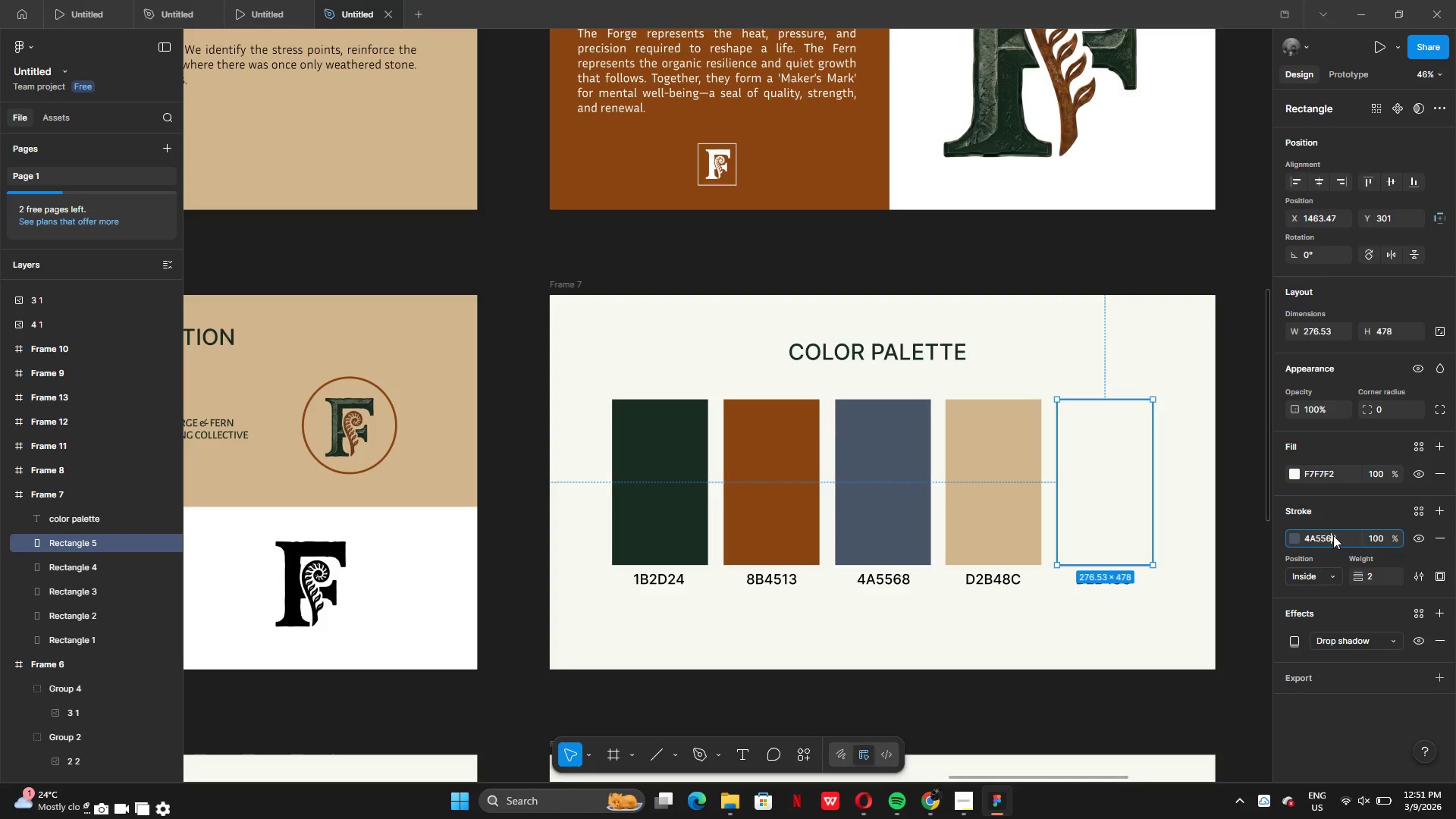 
double_click([1333, 535])
 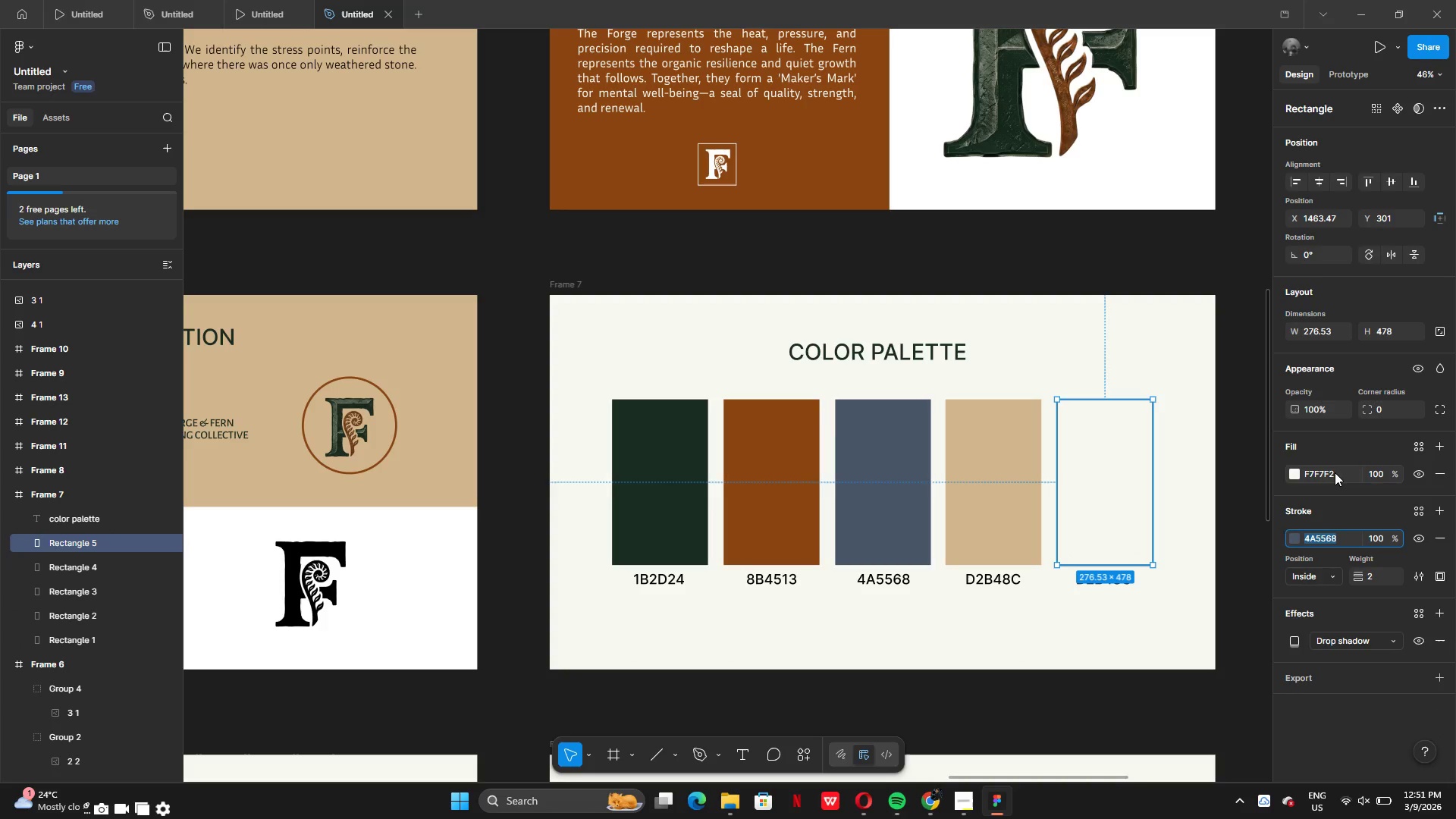 
left_click([1336, 472])
 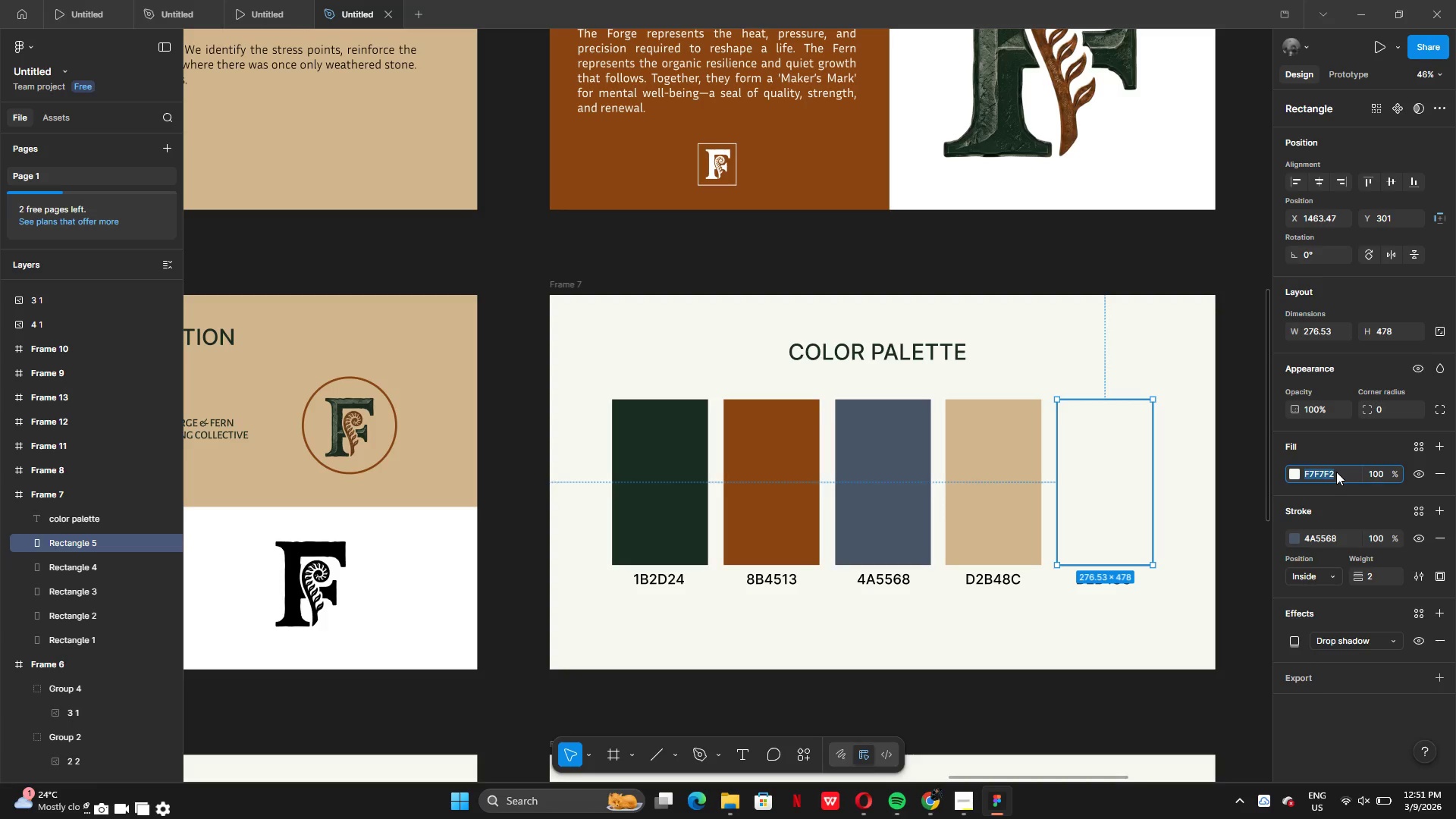 
key(Control+C)
 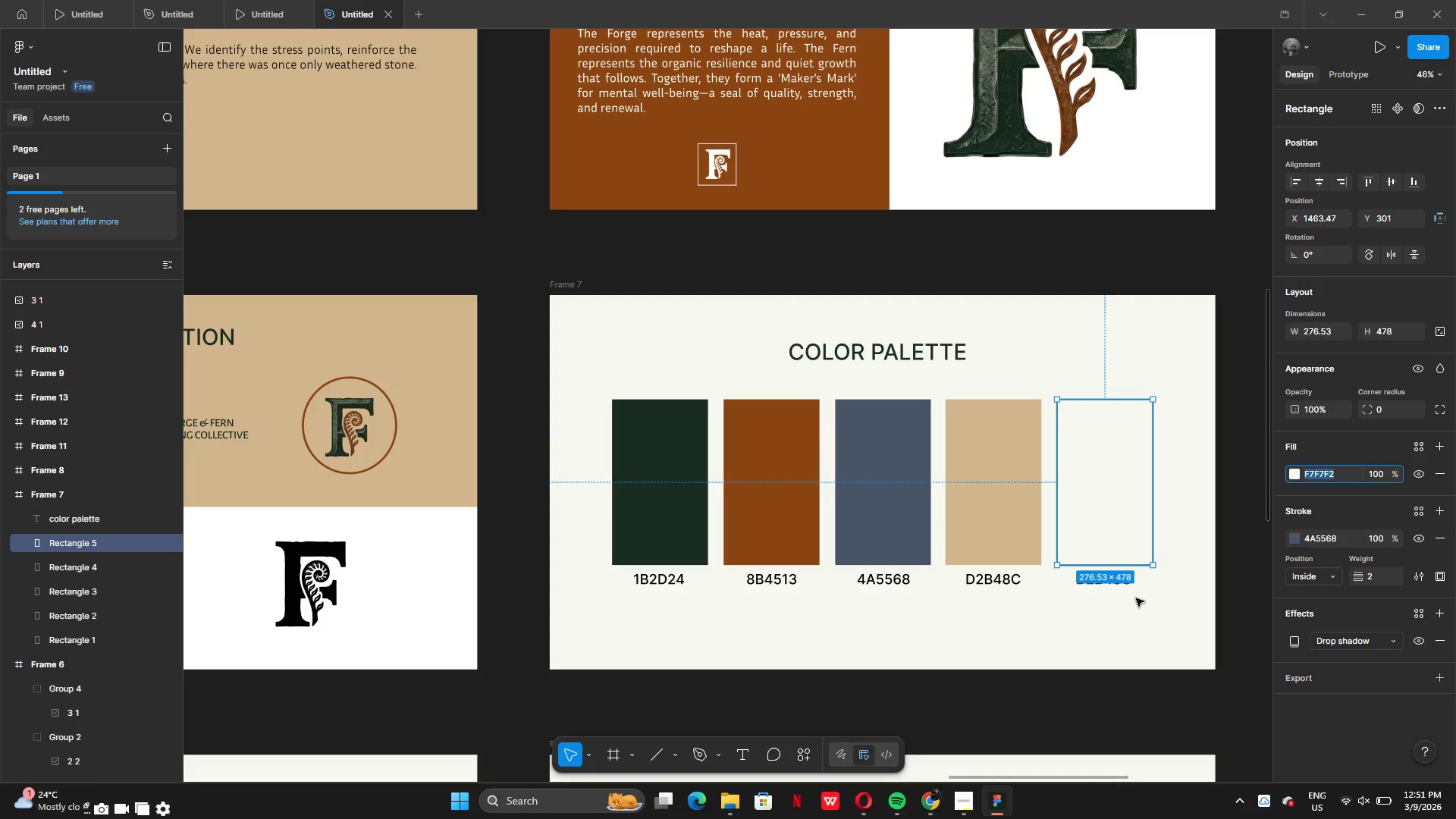 
left_click([1141, 596])
 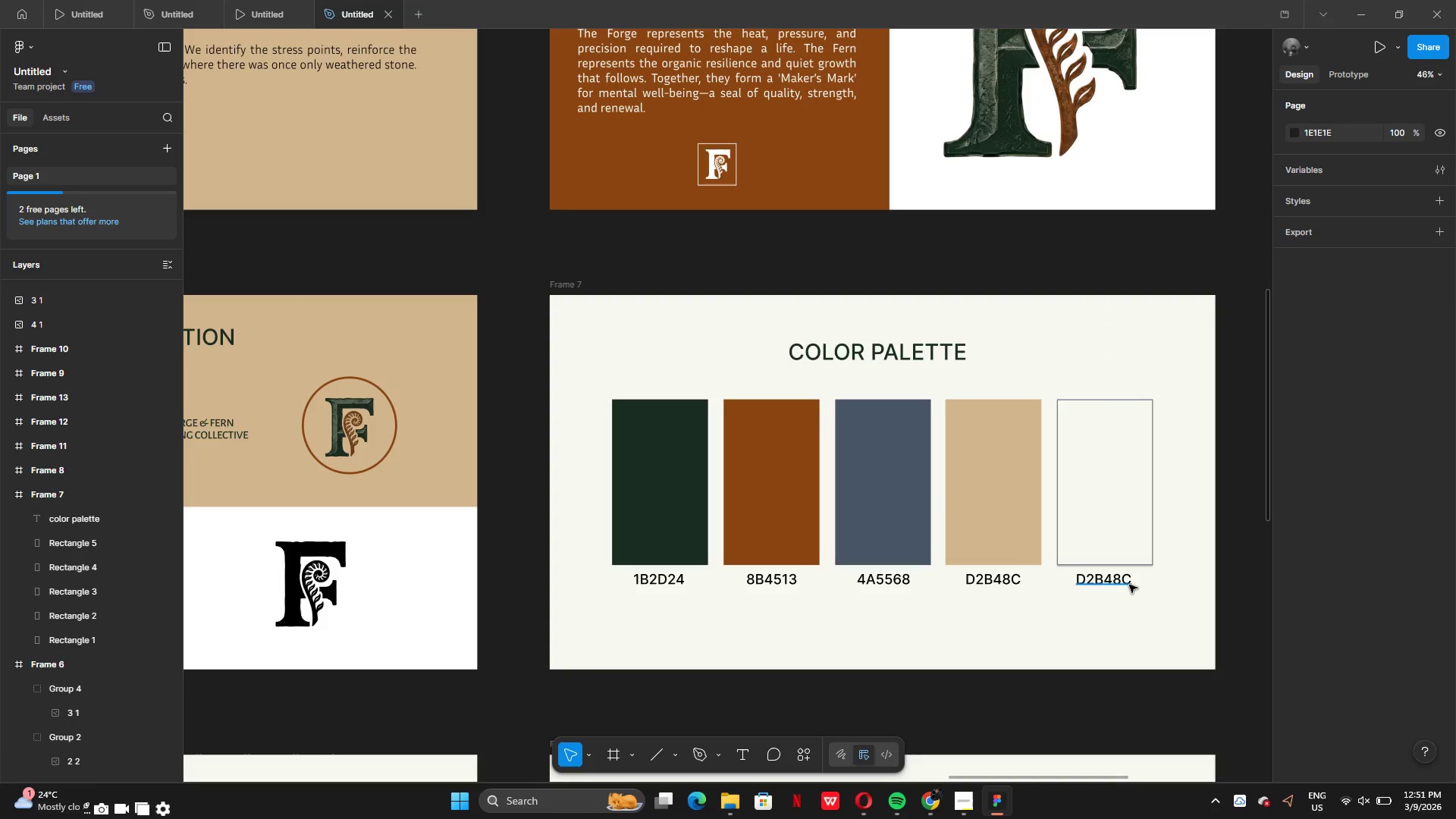 
double_click([1129, 585])
 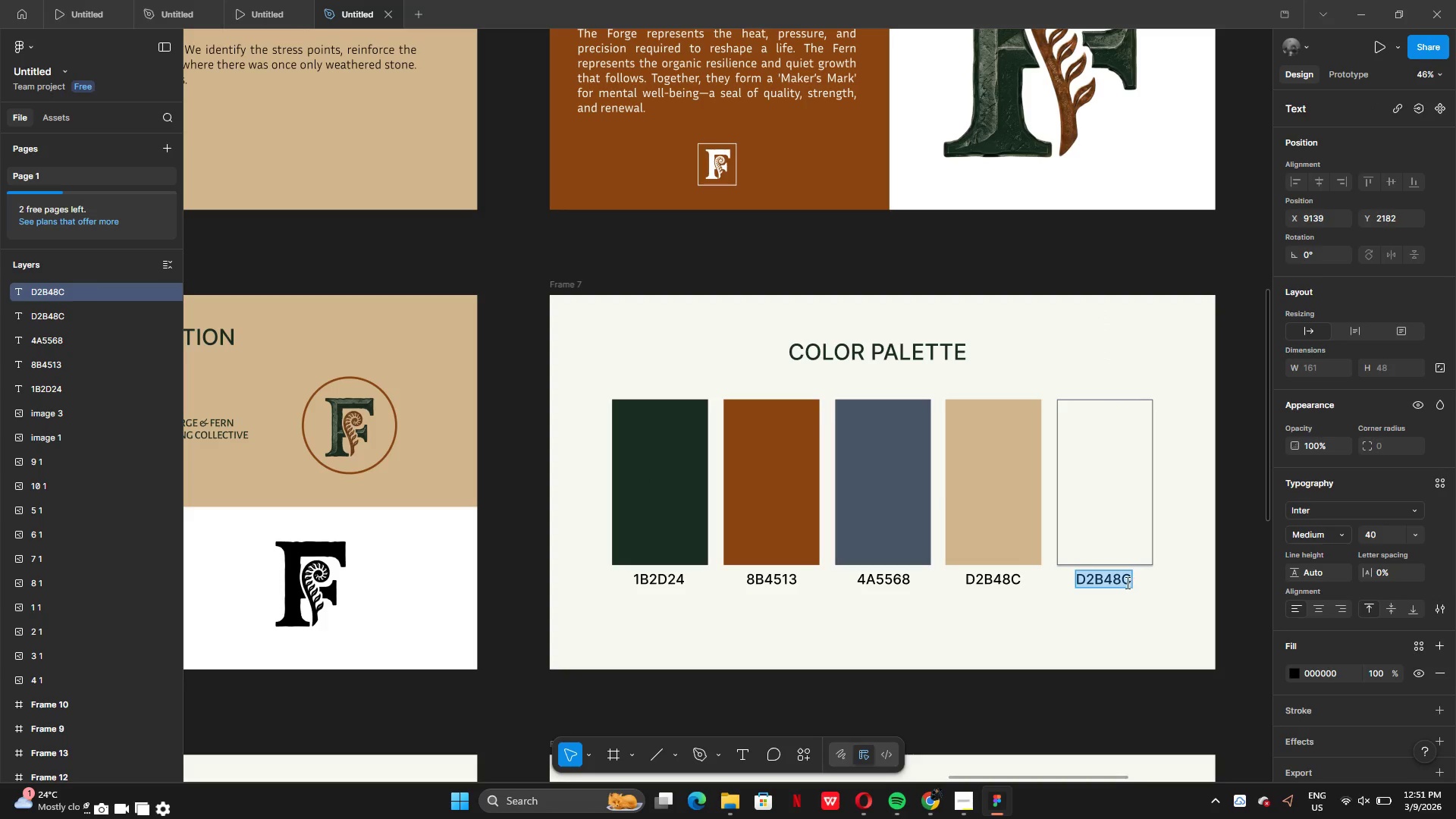 
left_click([1126, 582])
 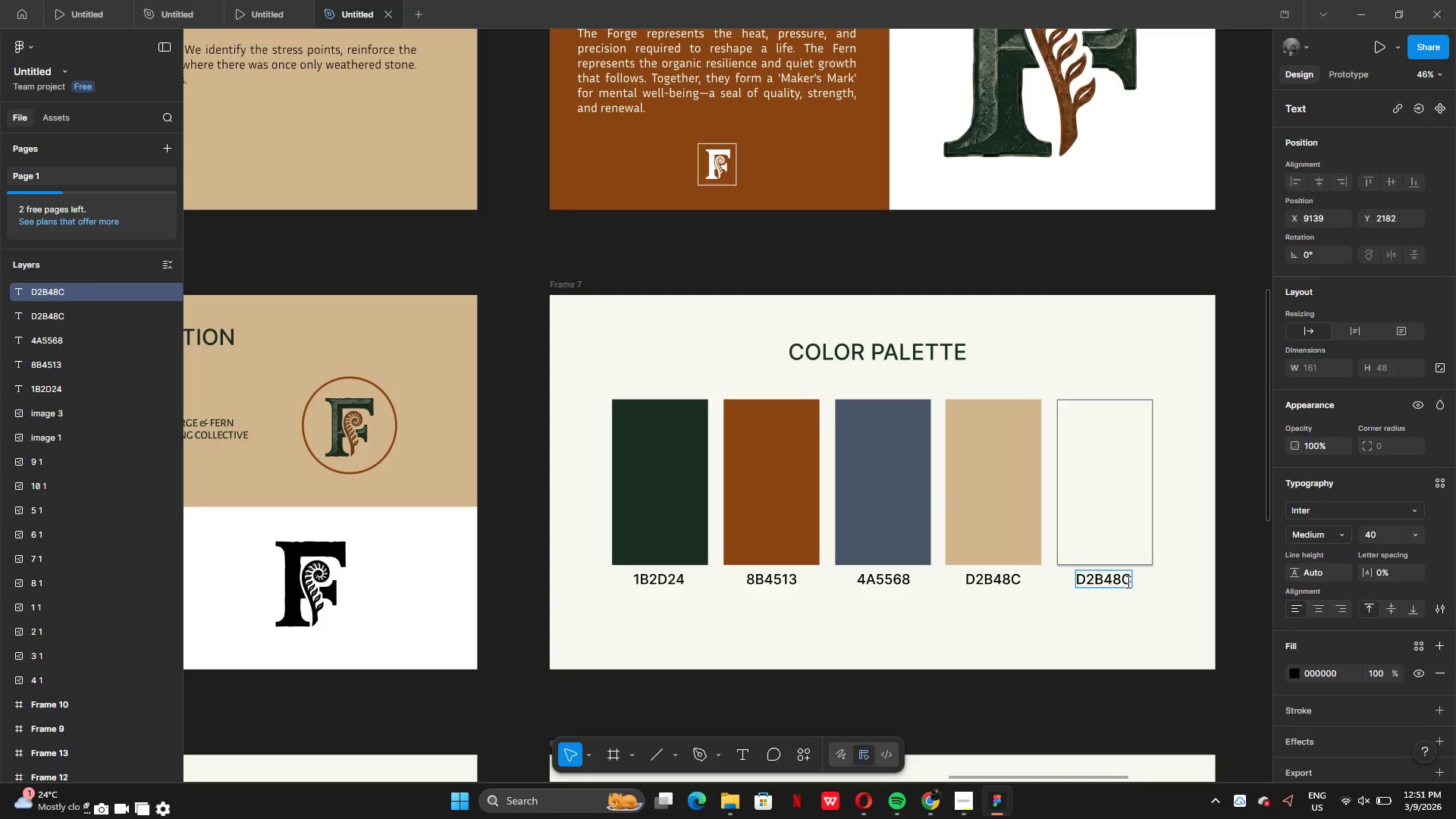 
key(Control+A)
 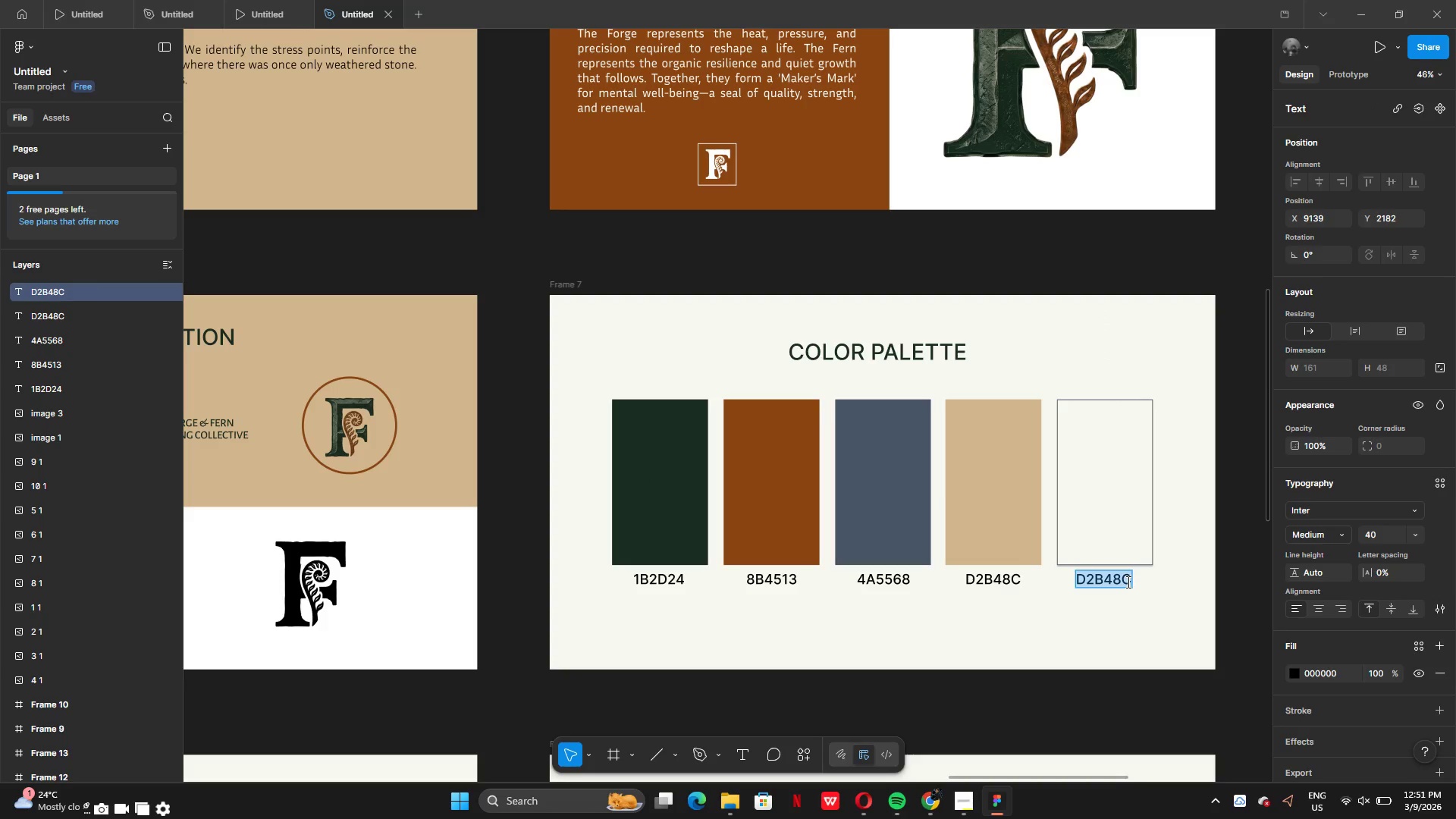 
key(Control+V)
 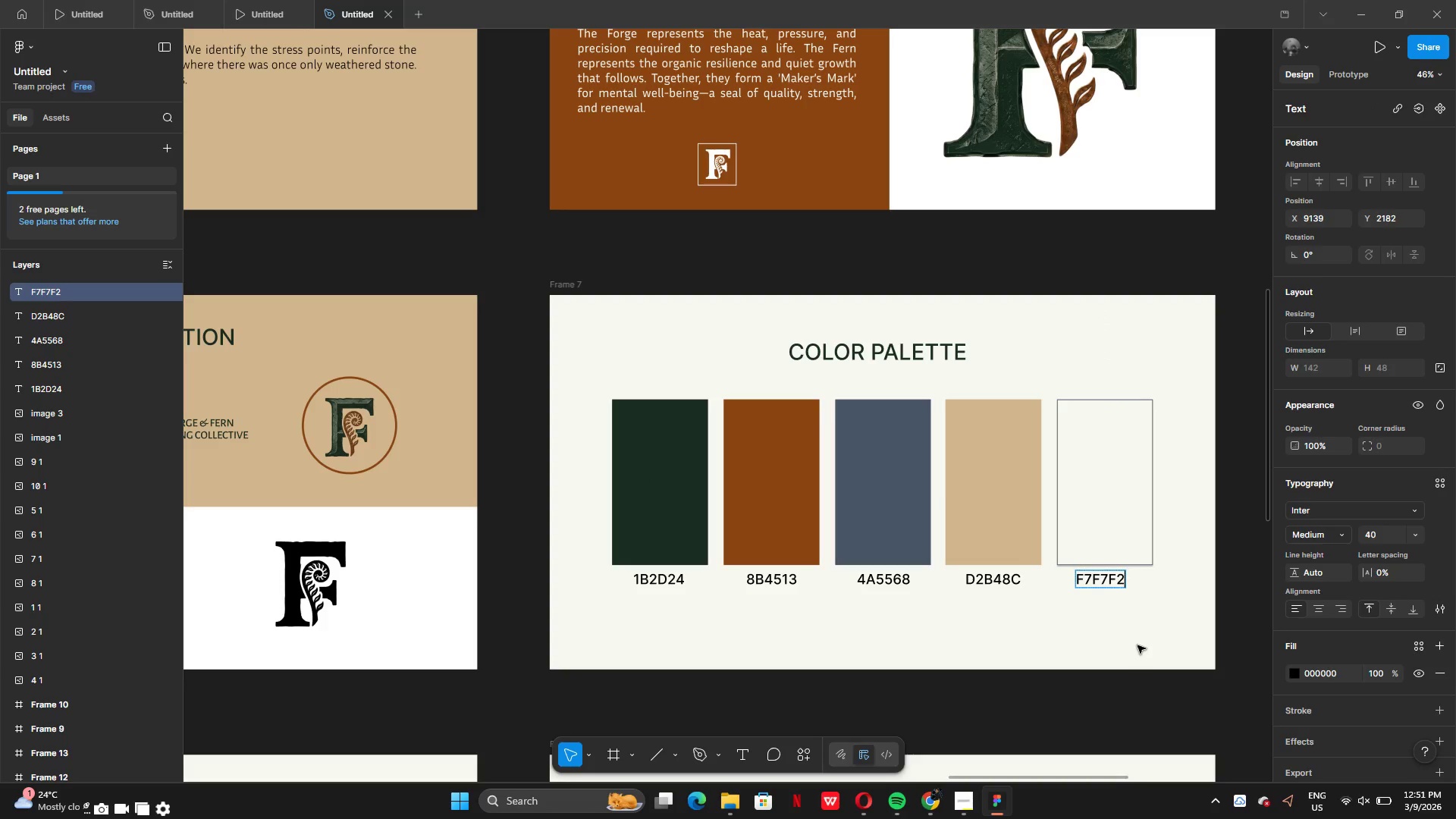 
left_click([1138, 646])
 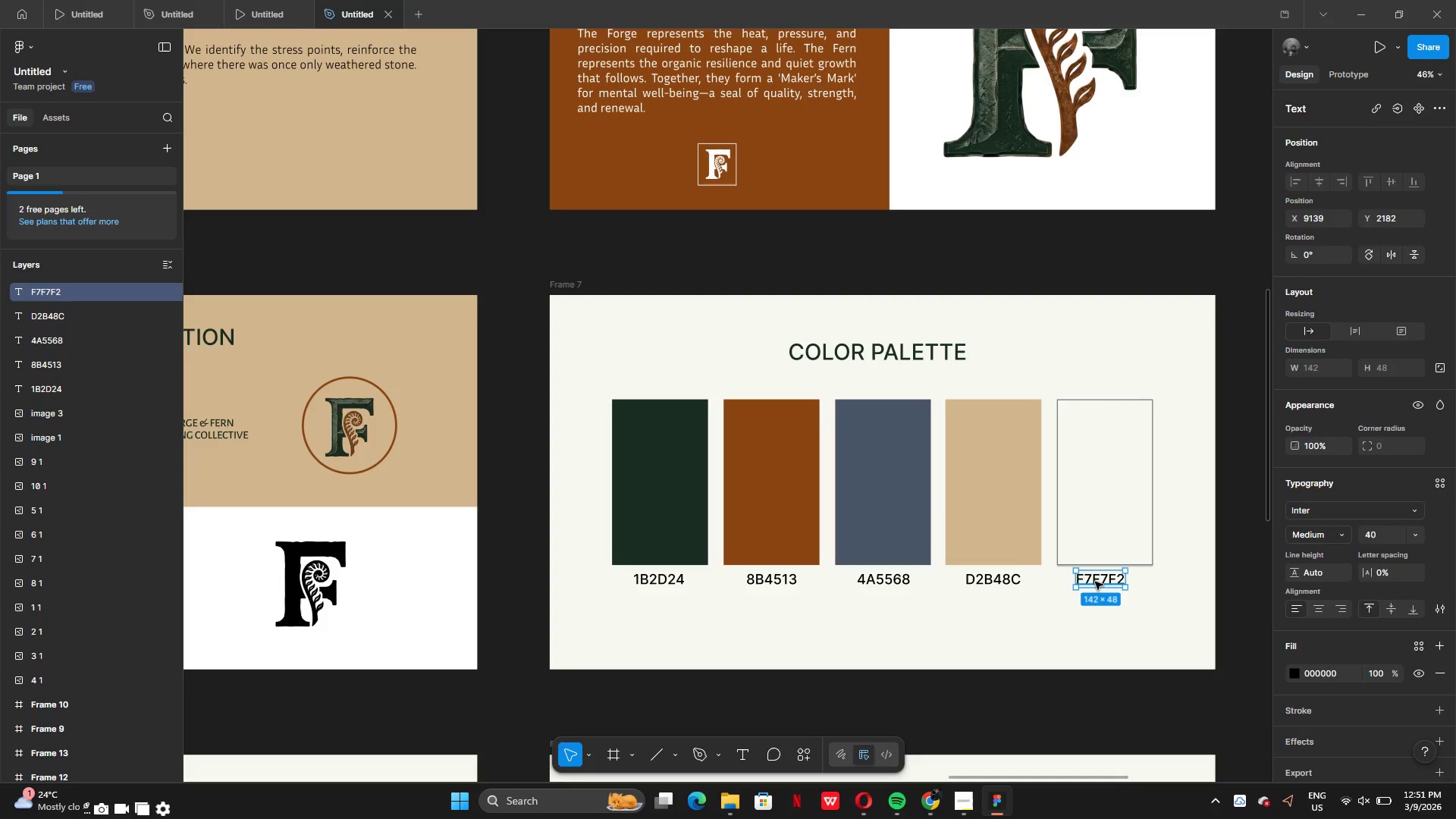 
left_click_drag(start_coordinate=[1095, 582], to_coordinate=[1103, 581])
 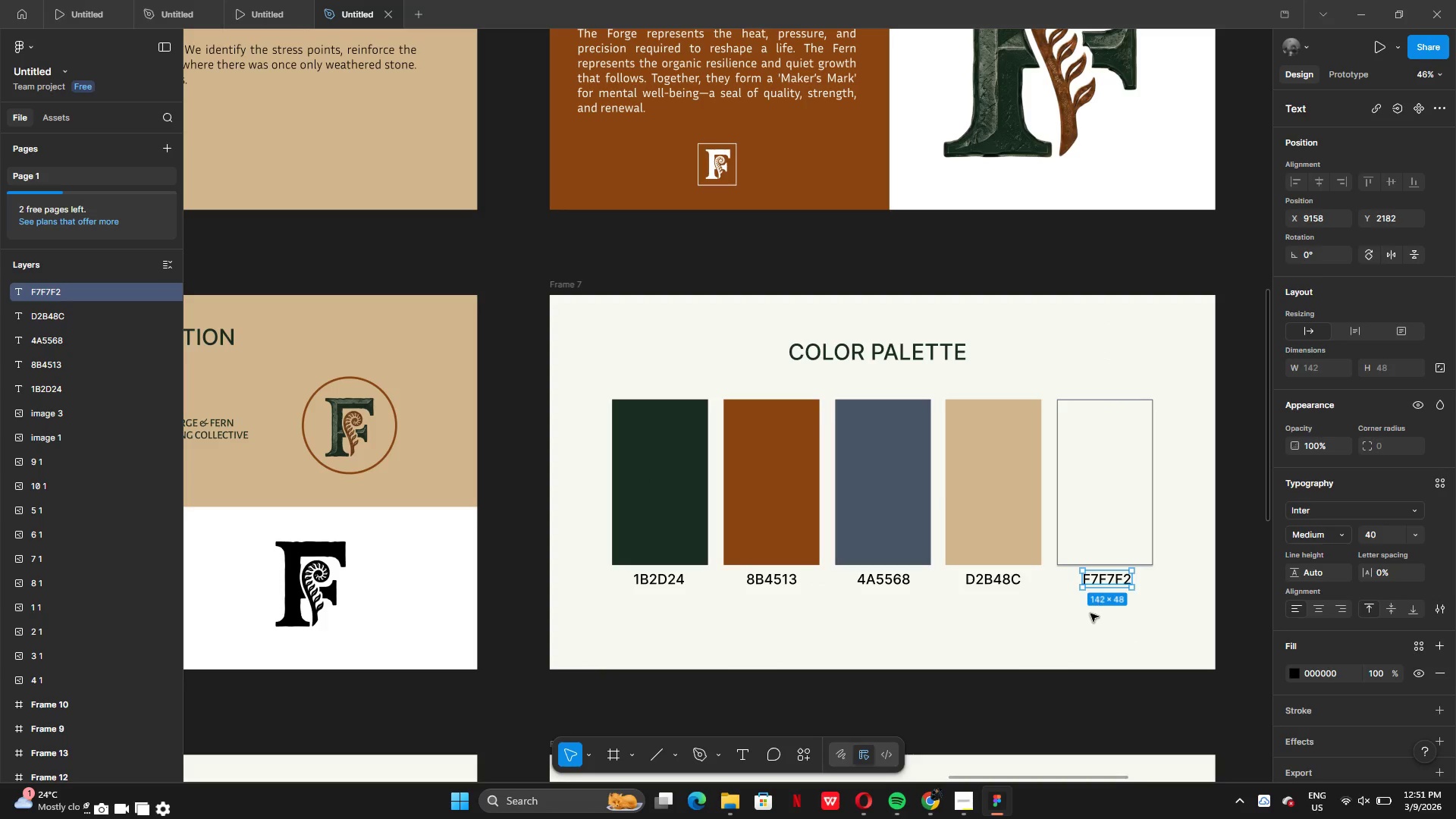 
left_click([1090, 613])
 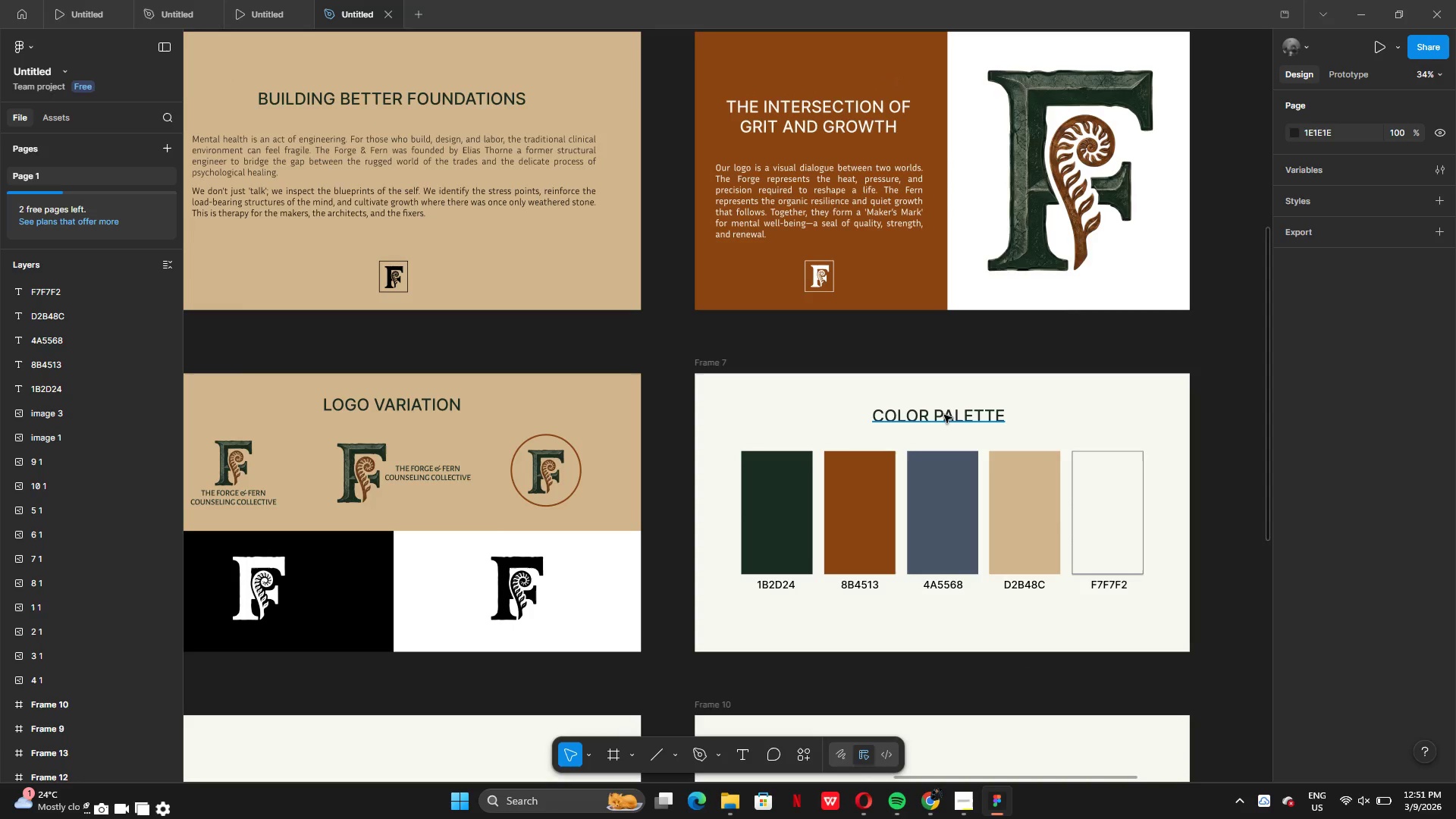 
left_click_drag(start_coordinate=[951, 414], to_coordinate=[966, 412])
 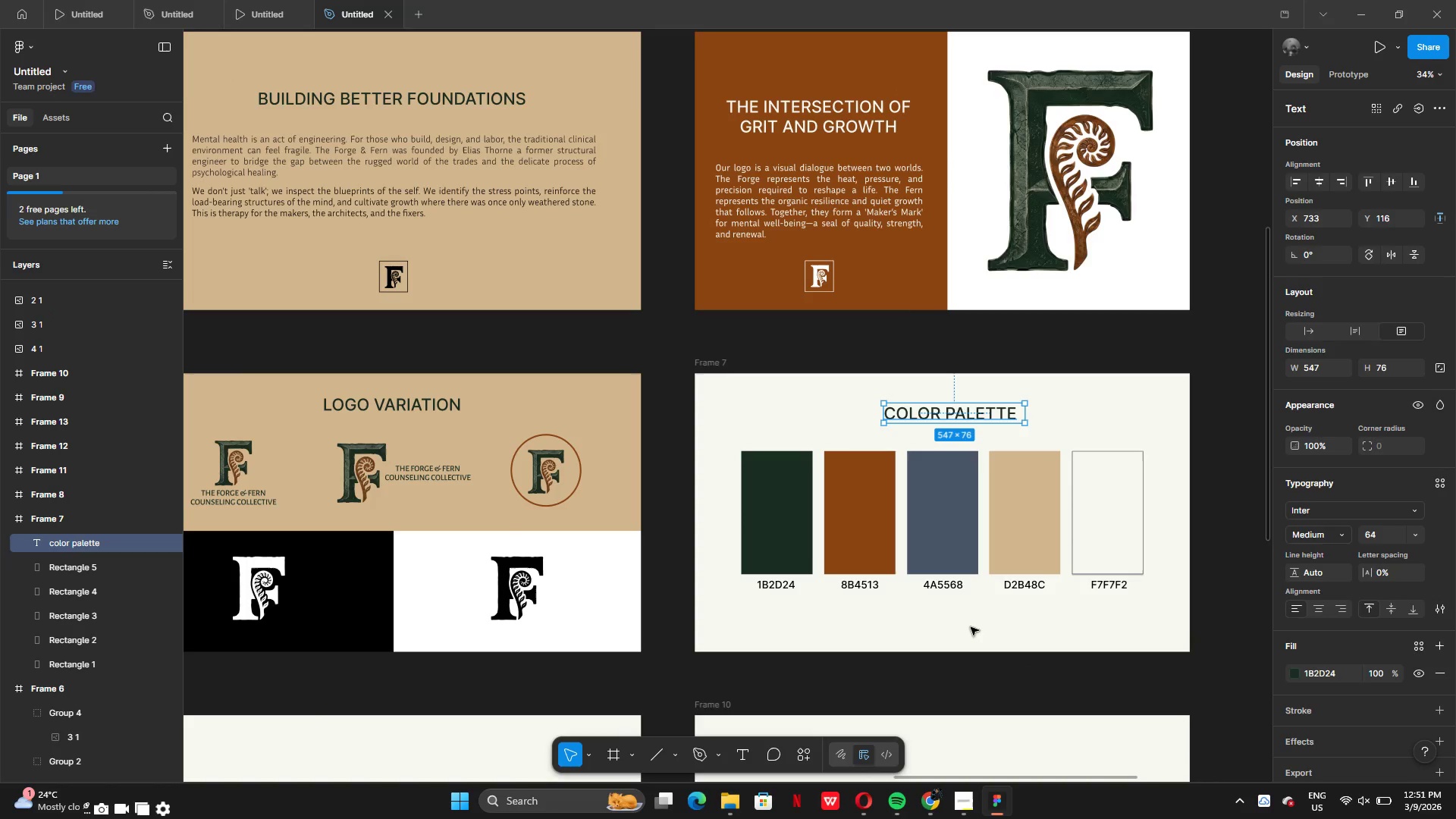 
left_click([971, 628])
 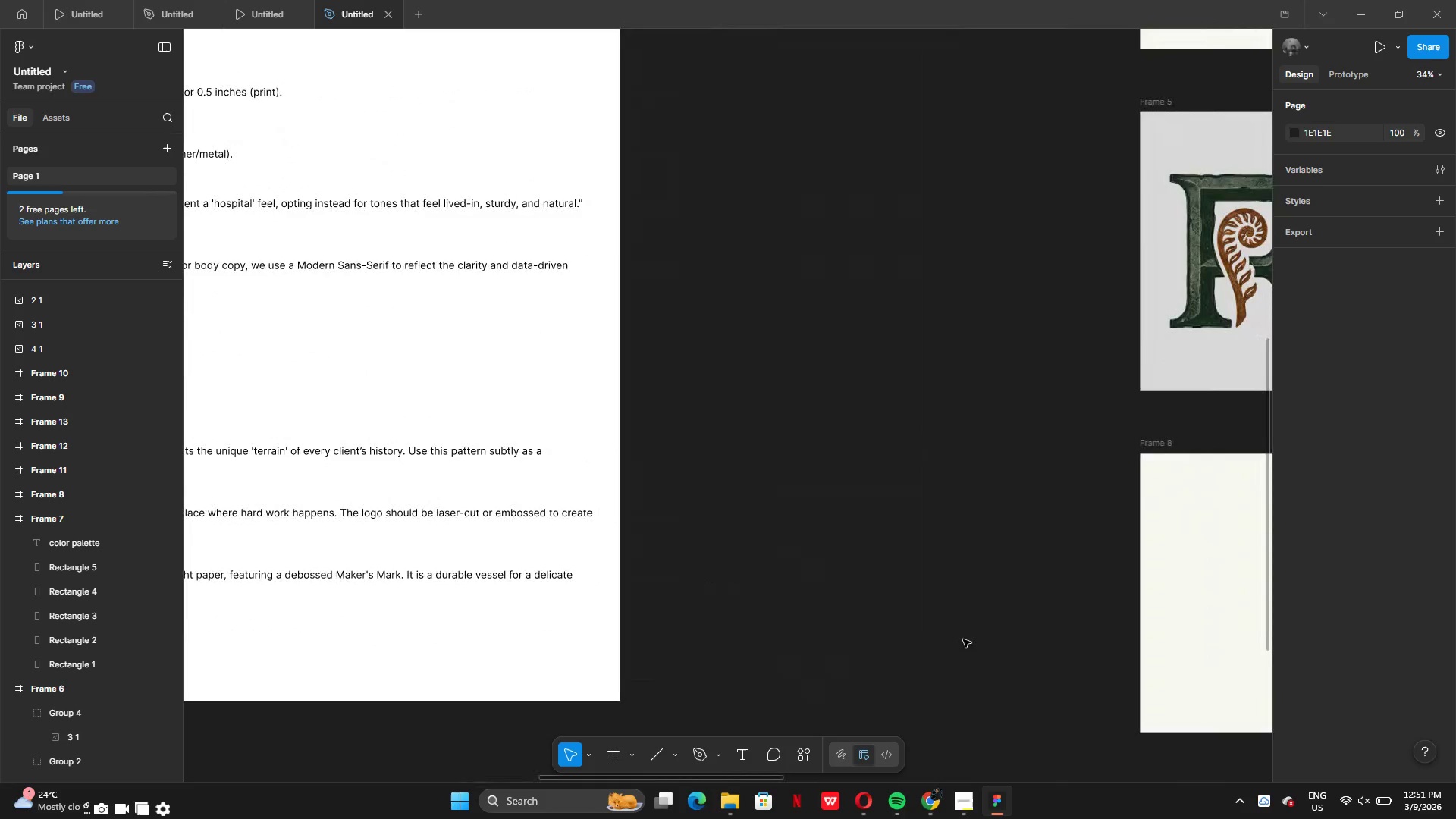 
wait(26.05)
 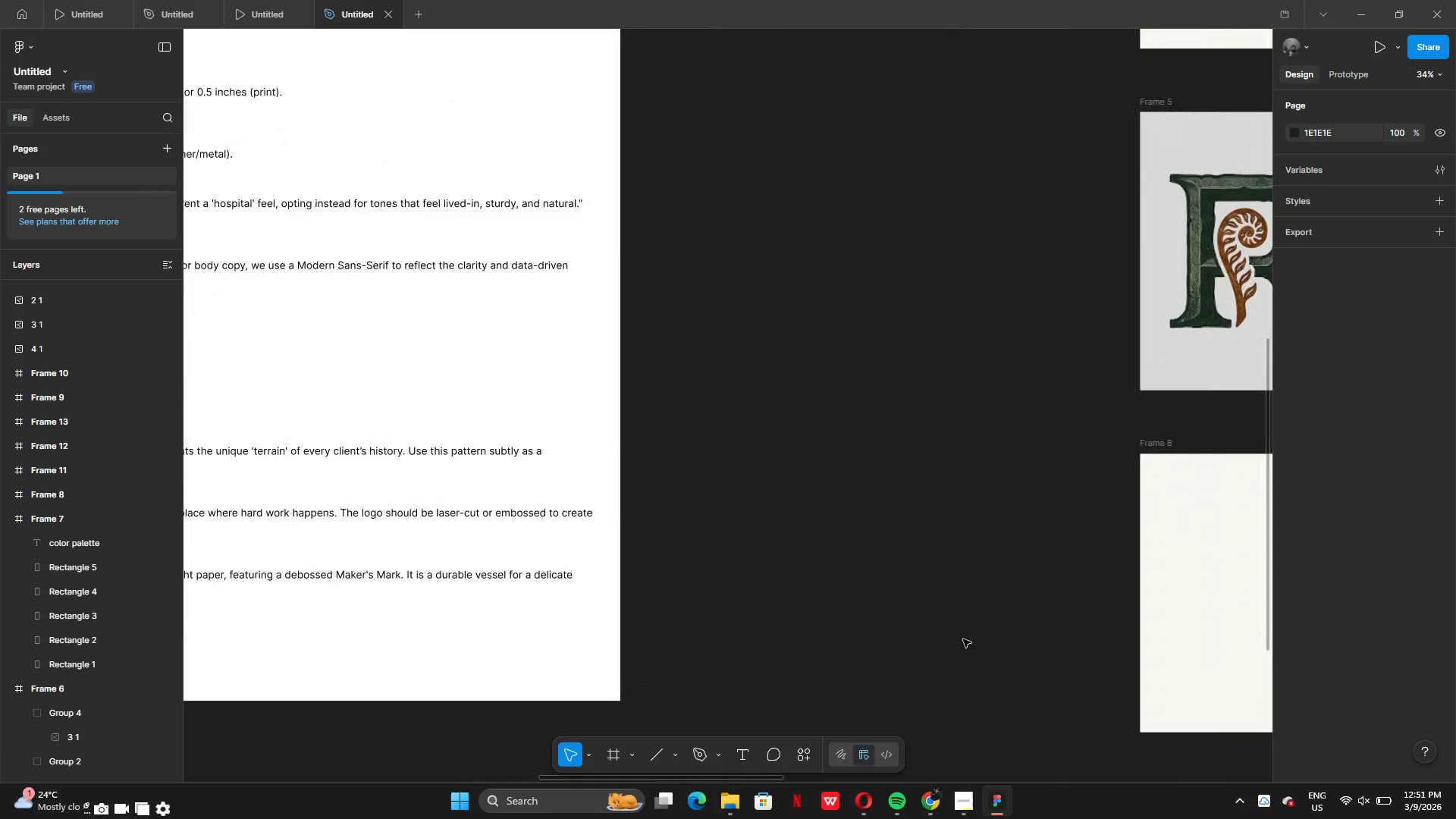 
left_click([950, 296])
 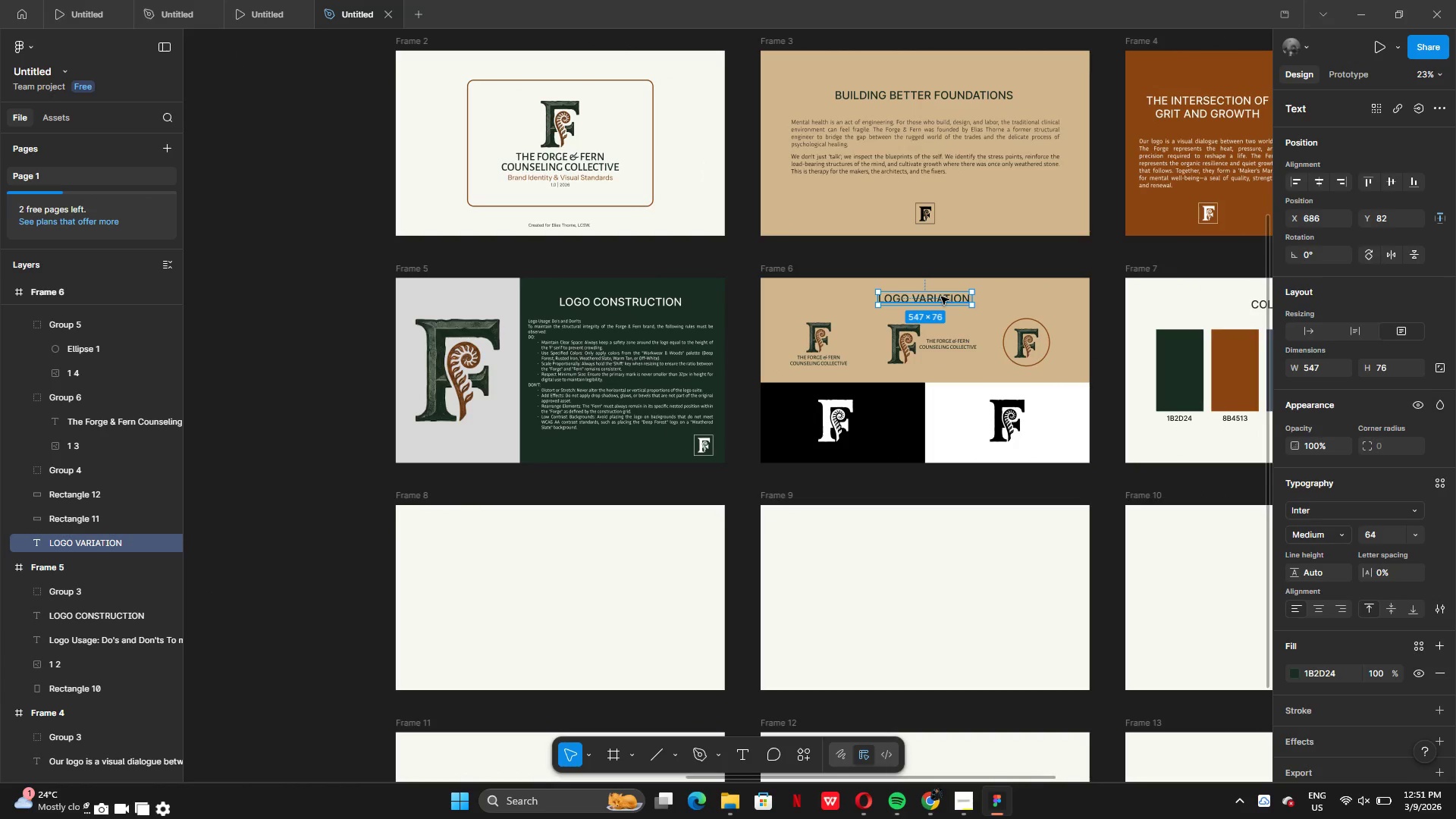 
hold_key(key=AltLeft, duration=0.66)
left_click_drag(start_coordinate=[937, 299], to_coordinate=[936, 319])
 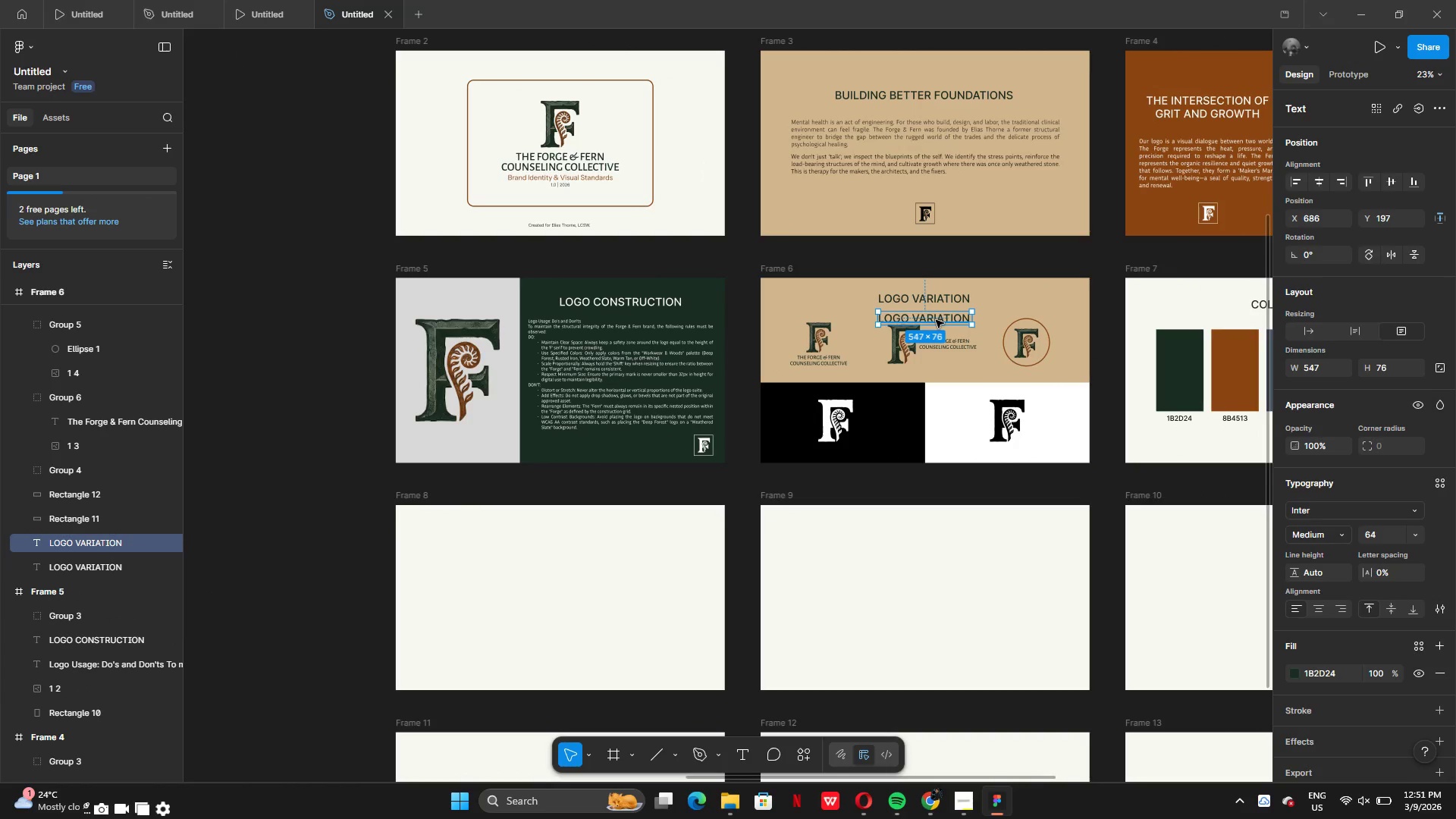 
left_click_drag(start_coordinate=[937, 320], to_coordinate=[556, 542])
 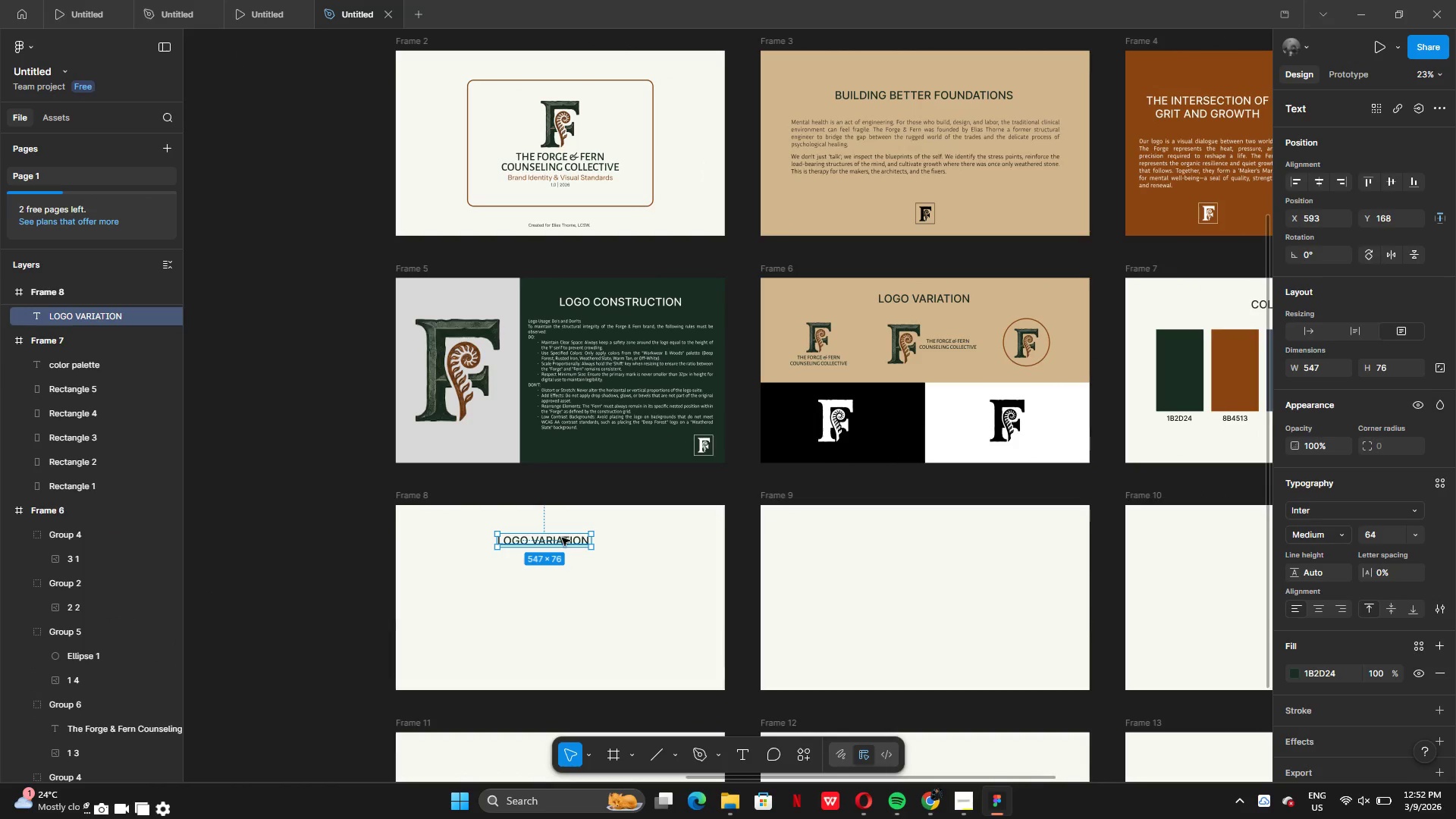 
left_click_drag(start_coordinate=[562, 538], to_coordinate=[480, 532])
 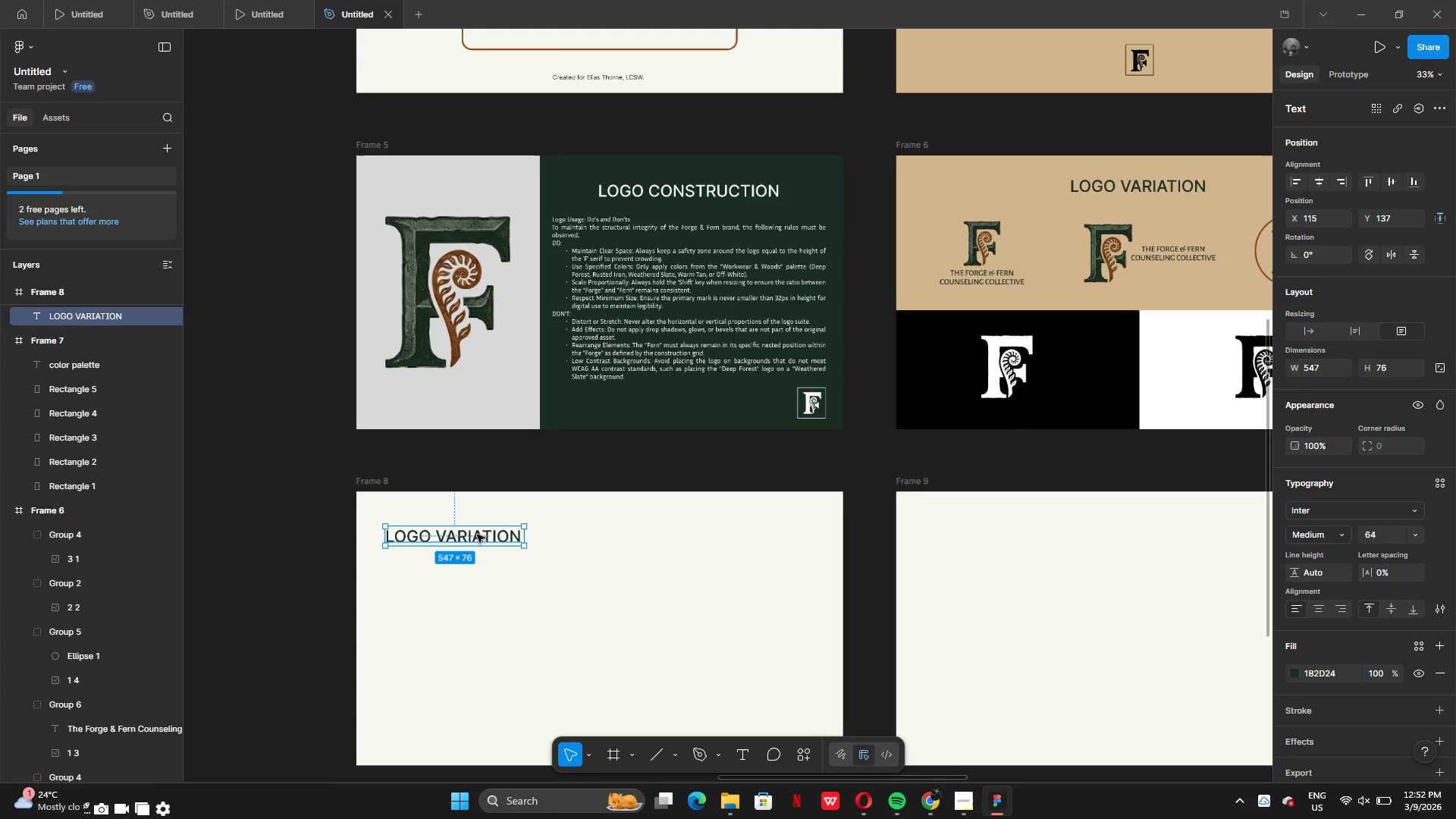 
double_click([476, 535])
 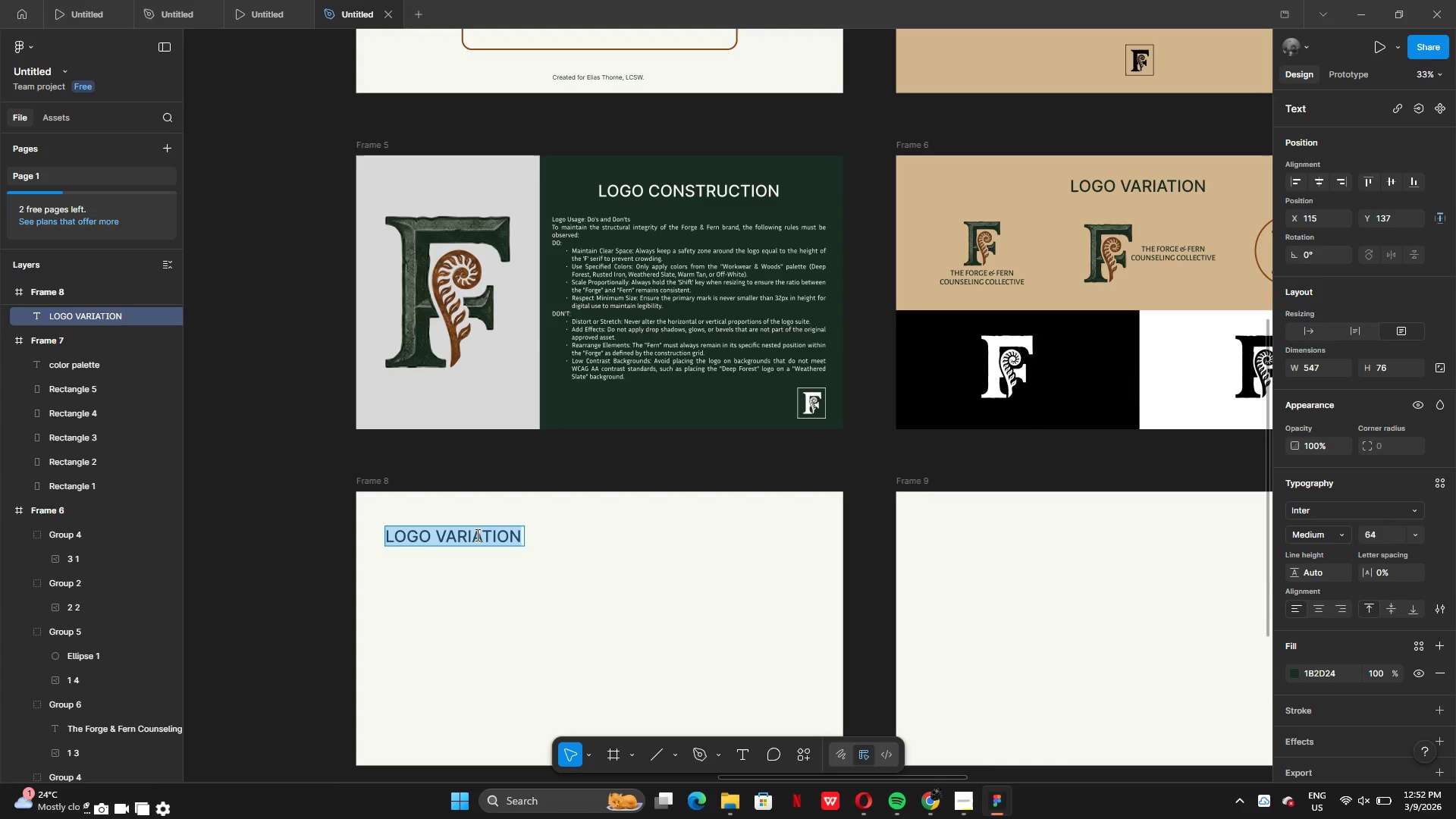 
type(TYPHOGRAPHE)
key(Backspace)
type(Y)
 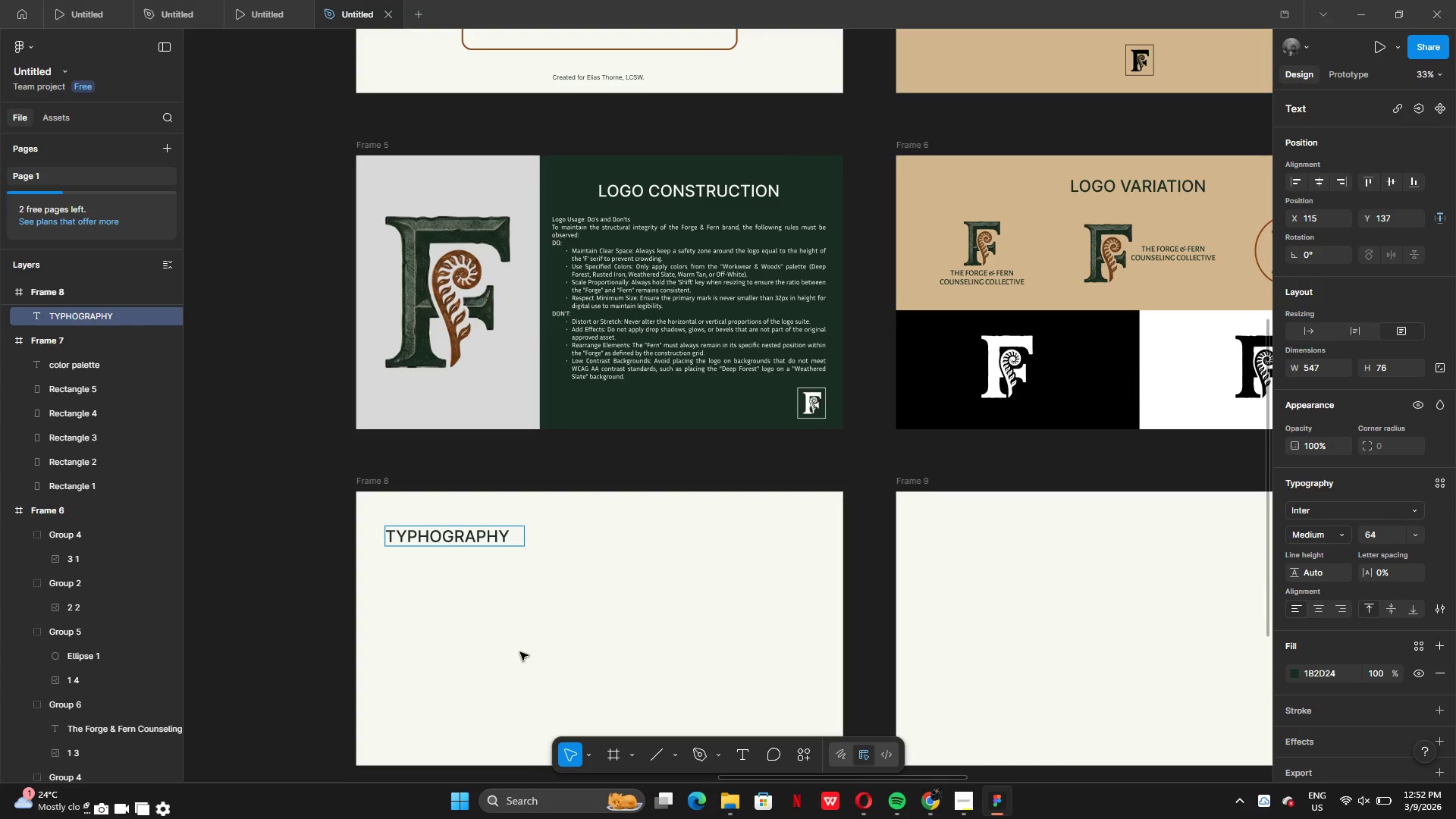 
left_click([520, 653])
 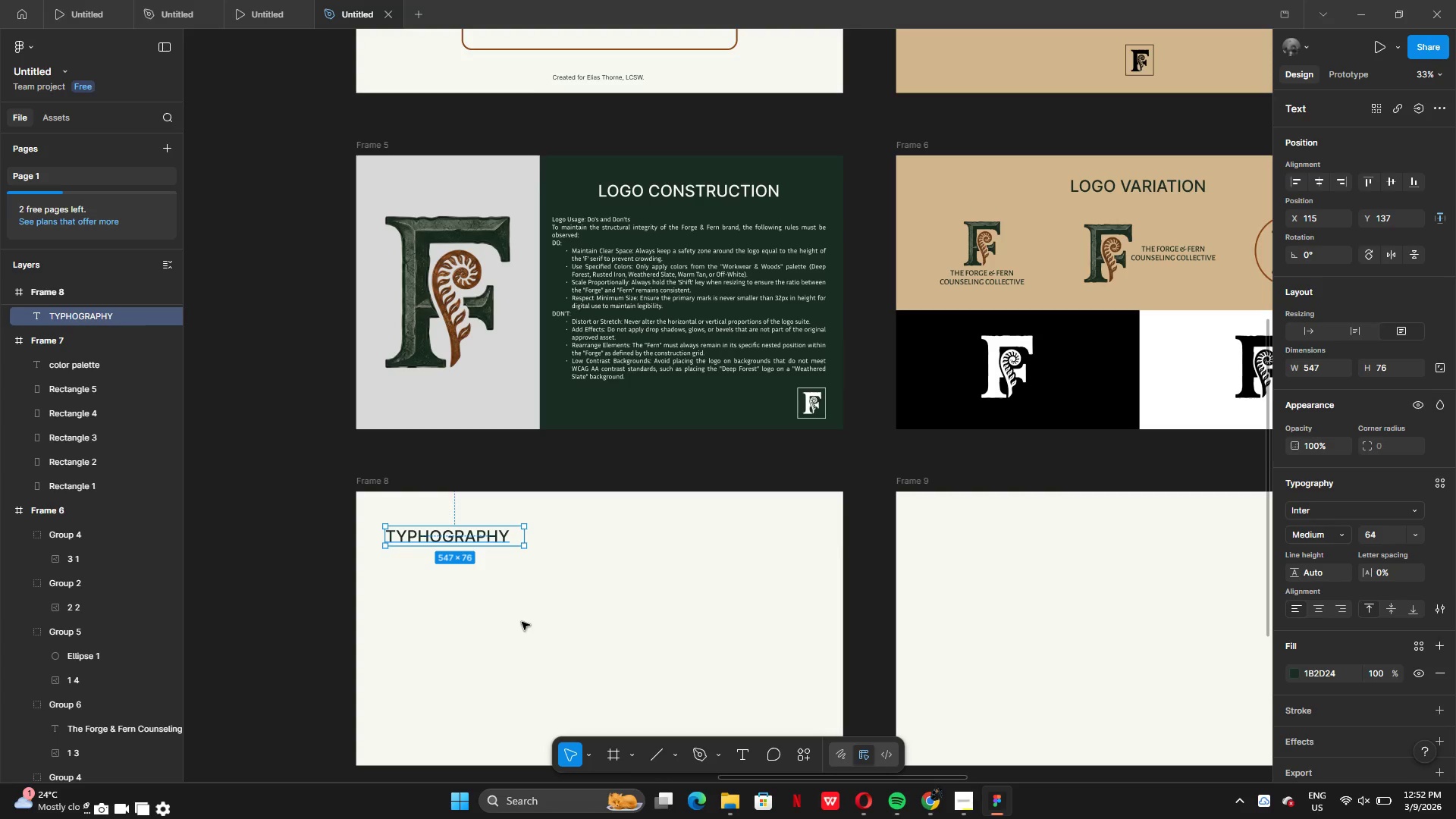 
left_click([526, 617])
 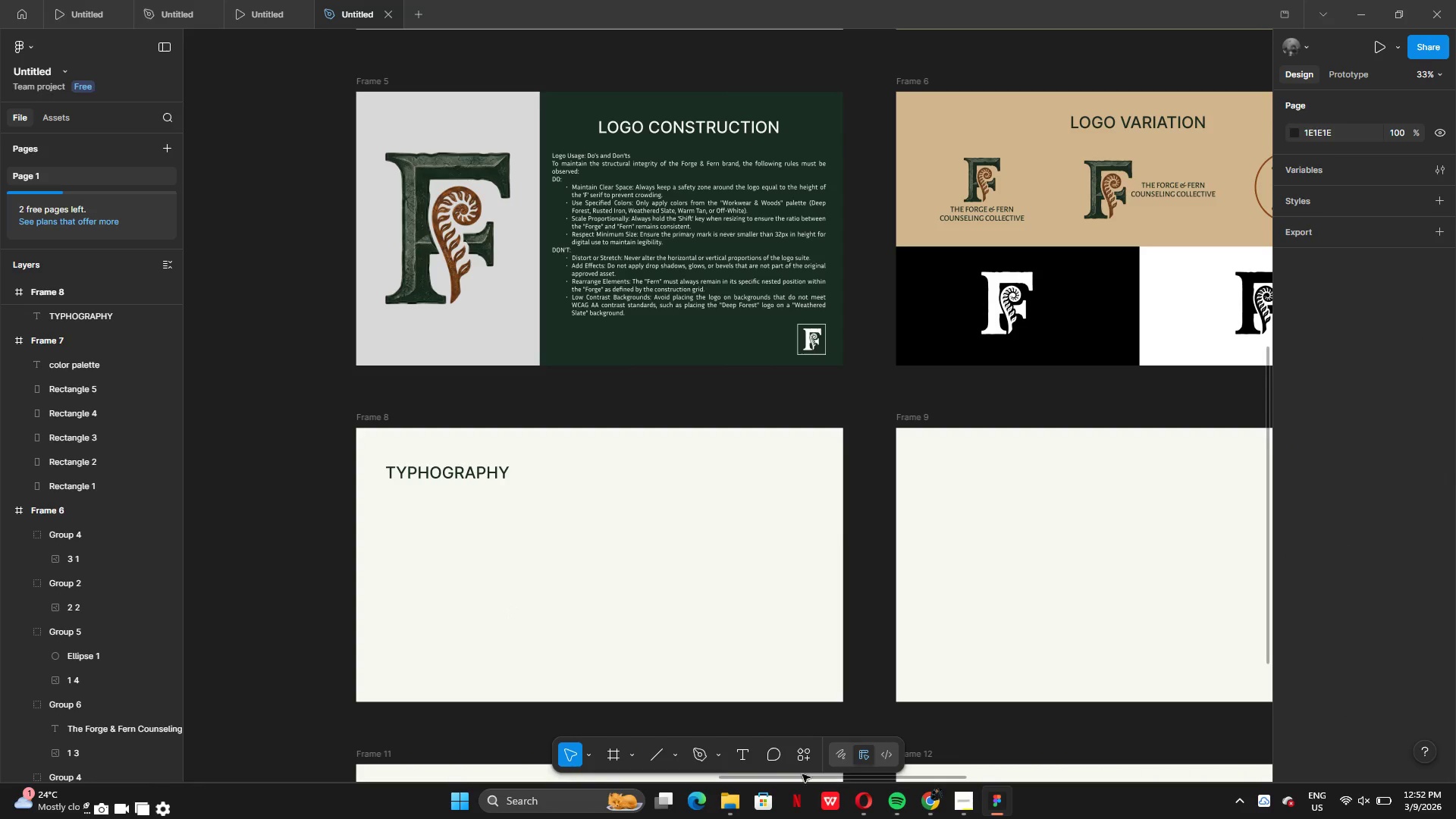 
left_click([612, 754])
 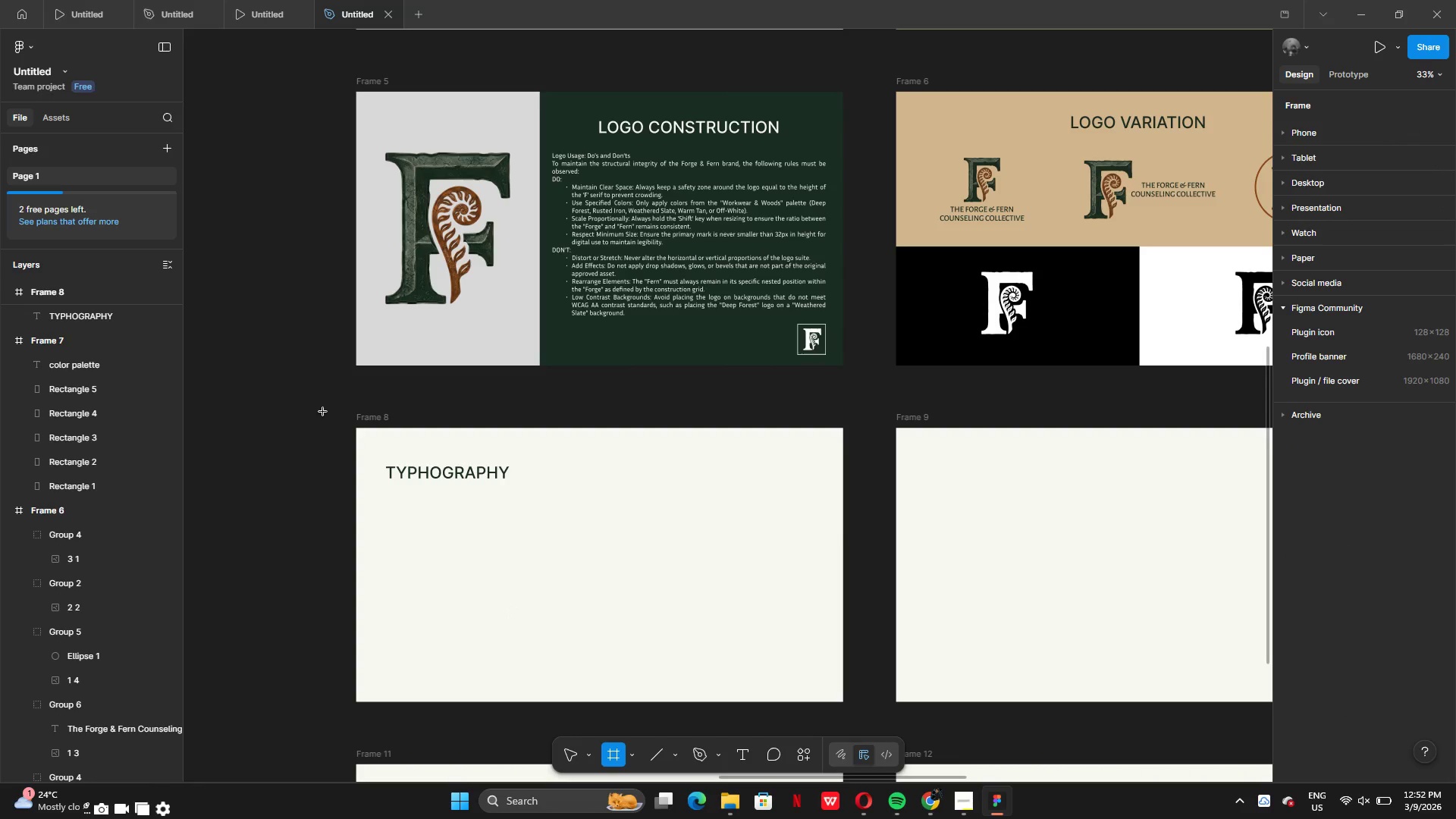 
left_click_drag(start_coordinate=[339, 411], to_coordinate=[618, 676])
 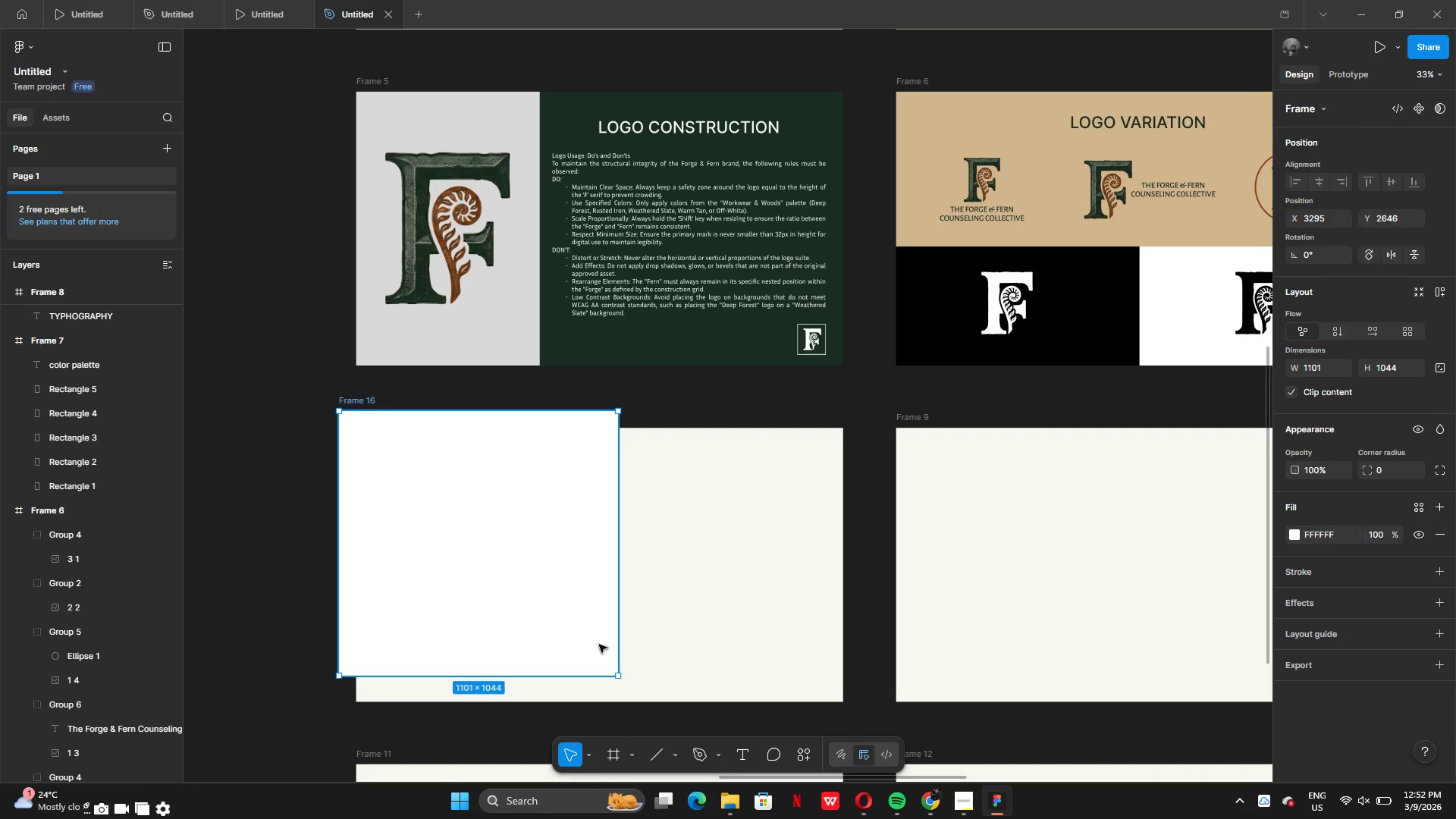 
key(Control+Z)
 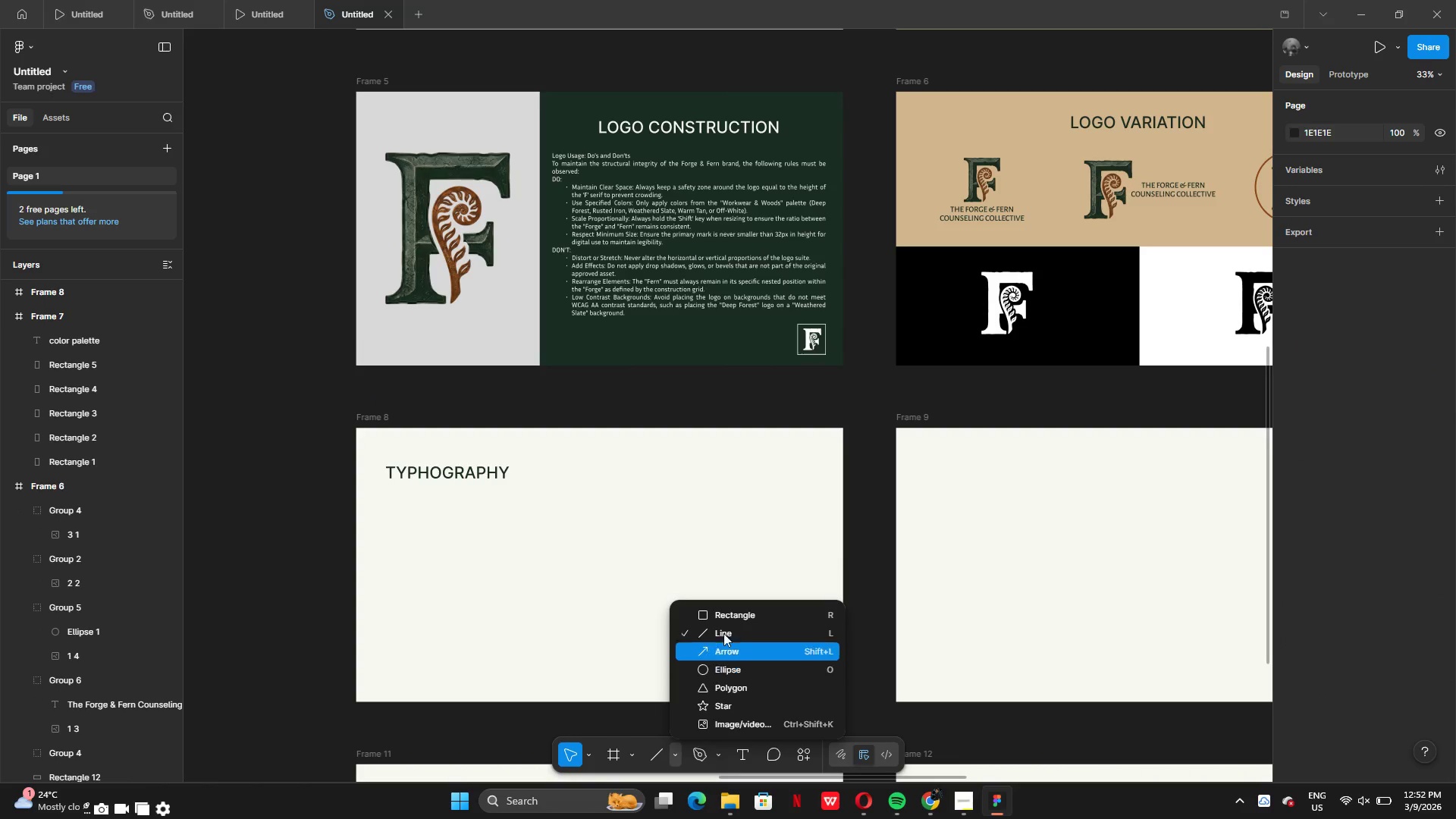 
left_click([726, 619])
 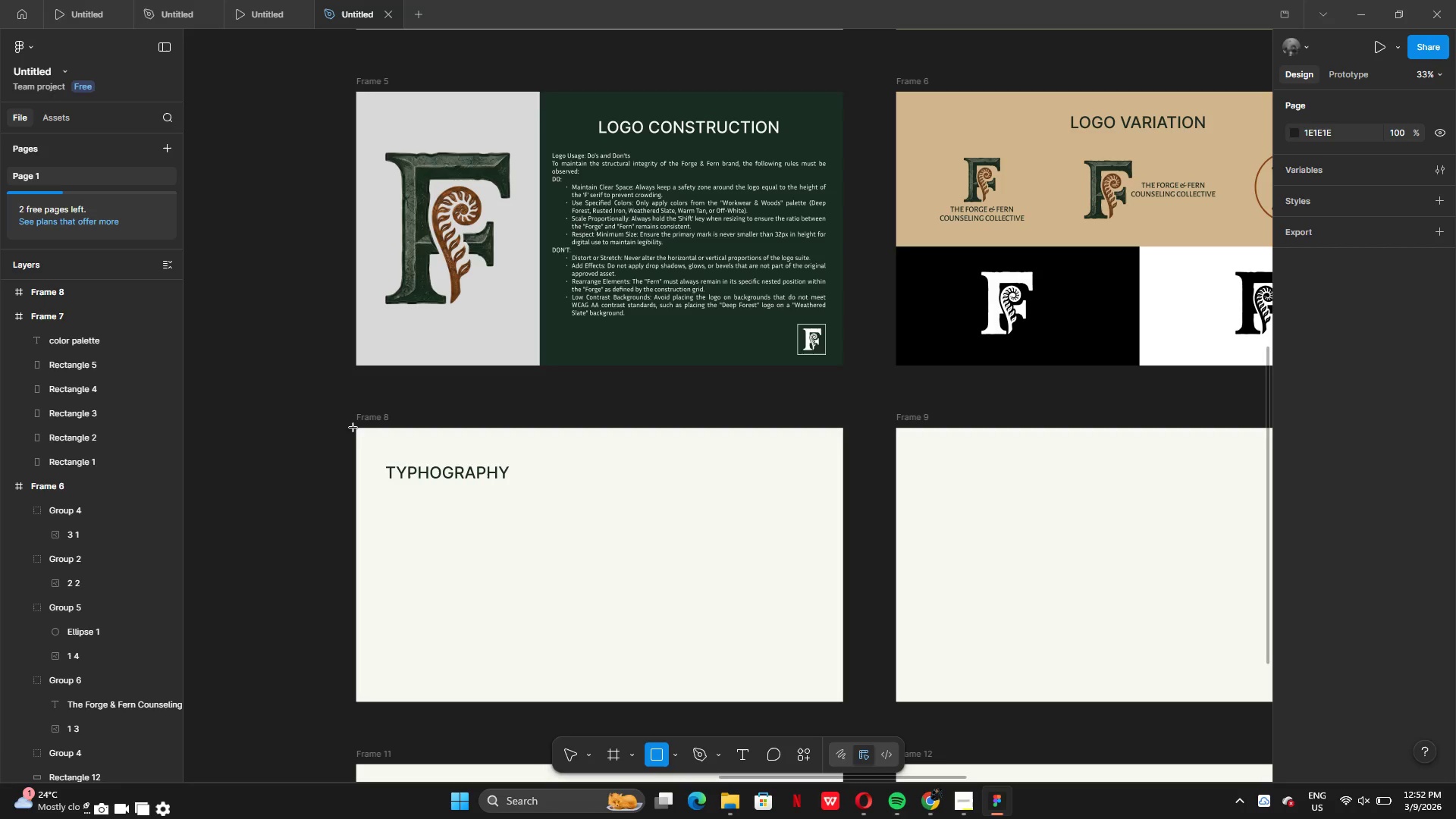 
left_click_drag(start_coordinate=[344, 413], to_coordinate=[641, 717])
 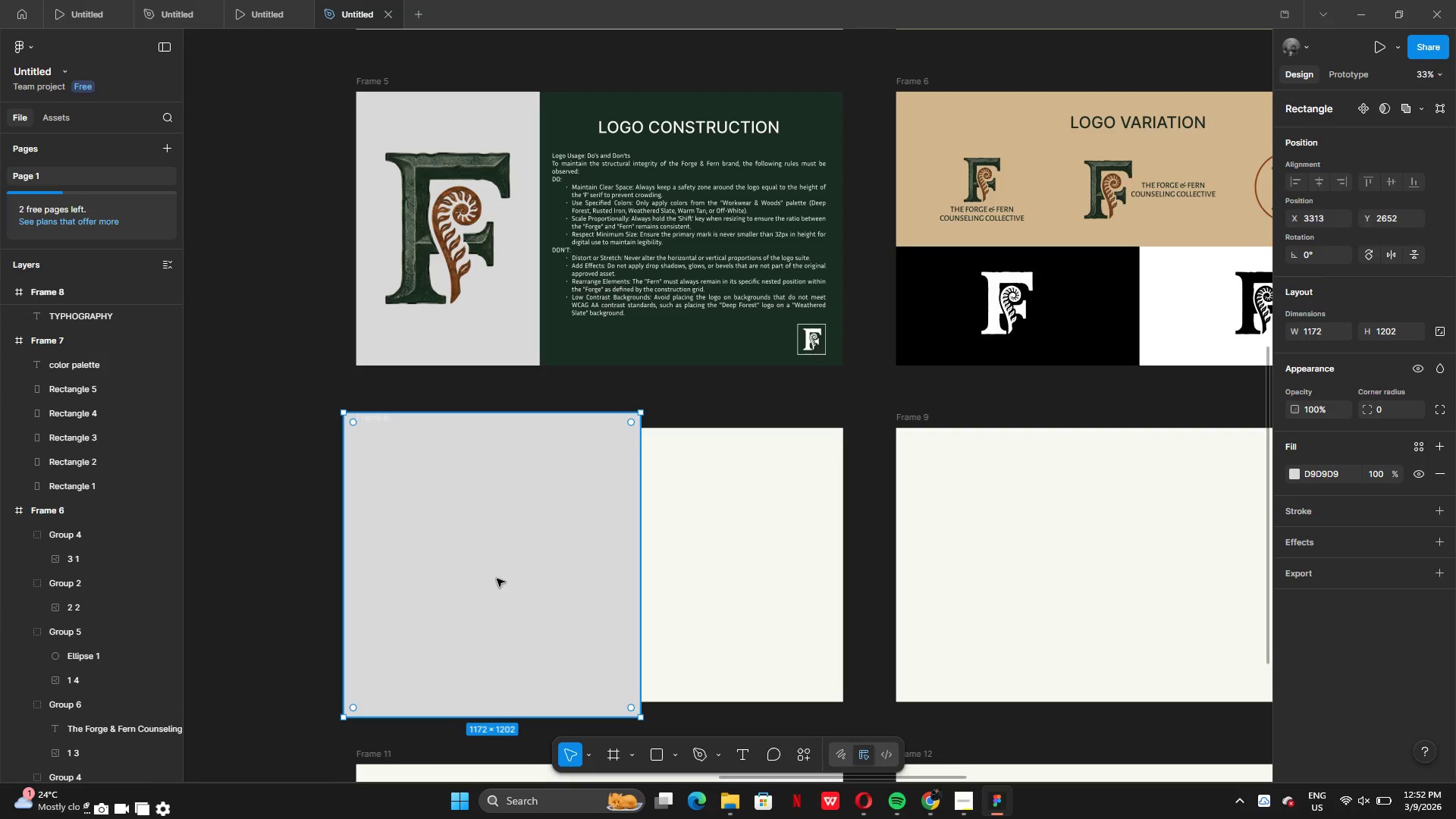 
left_click_drag(start_coordinate=[497, 579], to_coordinate=[647, 595])
 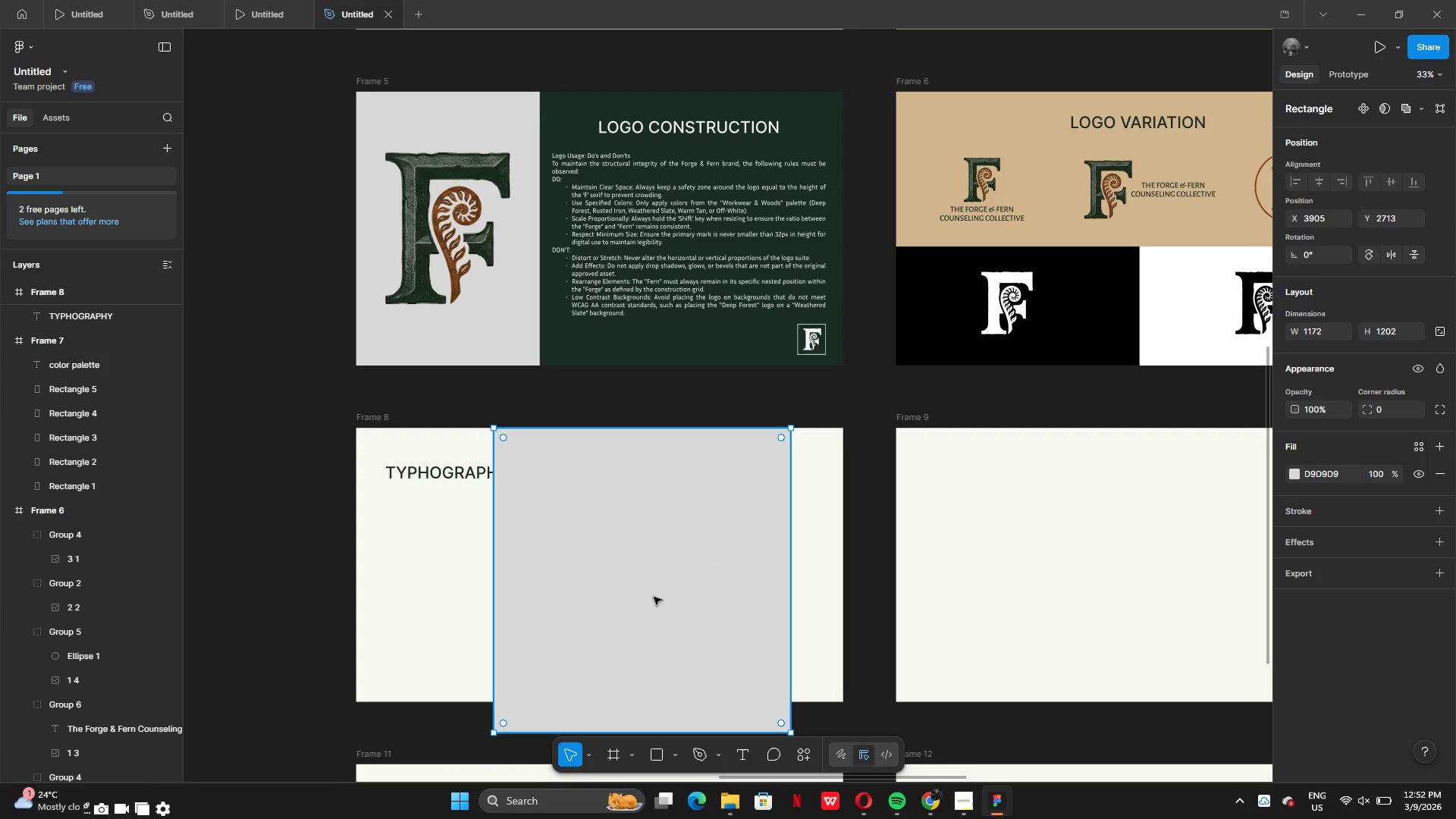 
left_click_drag(start_coordinate=[657, 597], to_coordinate=[575, 634])
 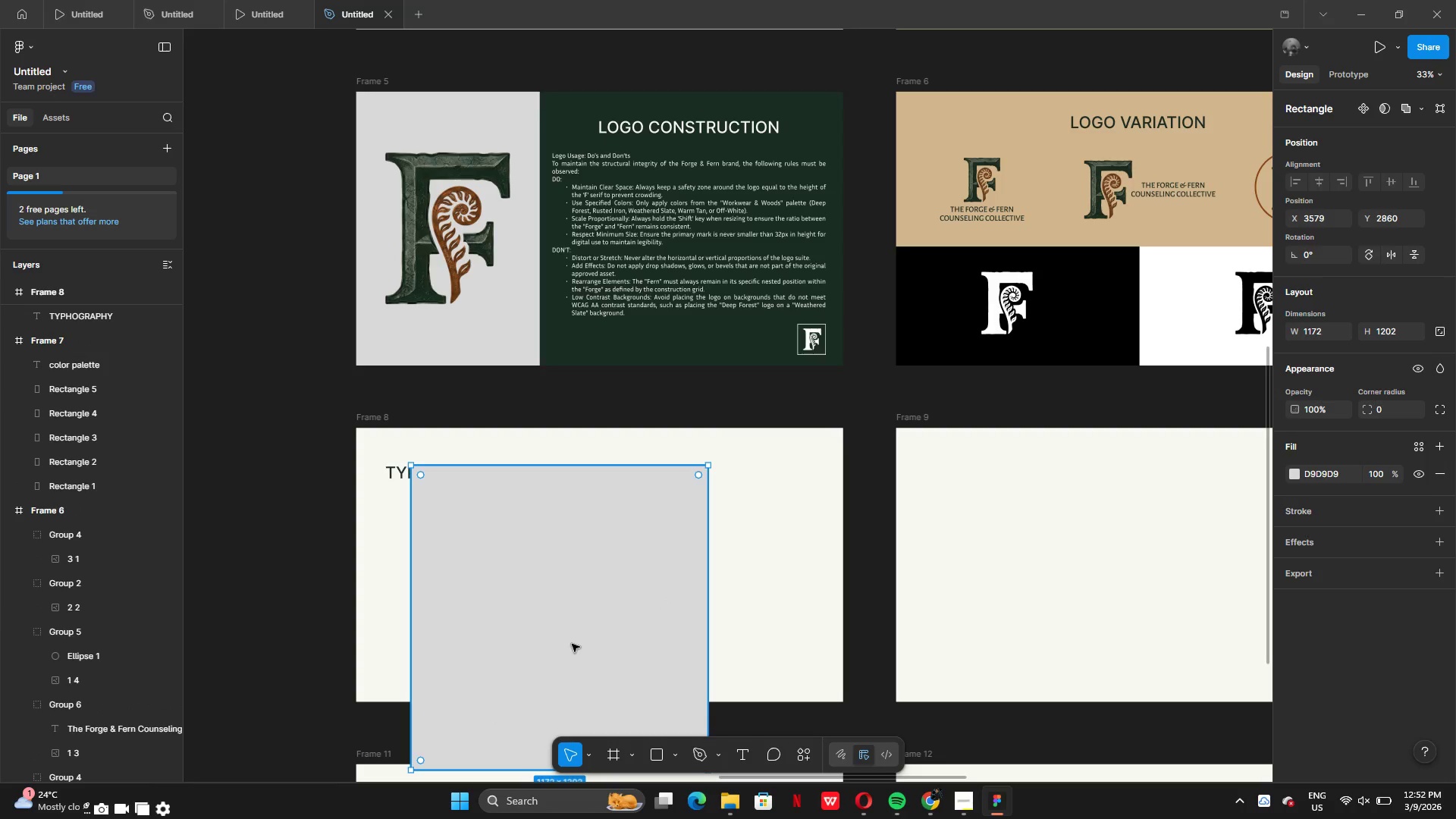 
left_click_drag(start_coordinate=[570, 639], to_coordinate=[226, 561])
 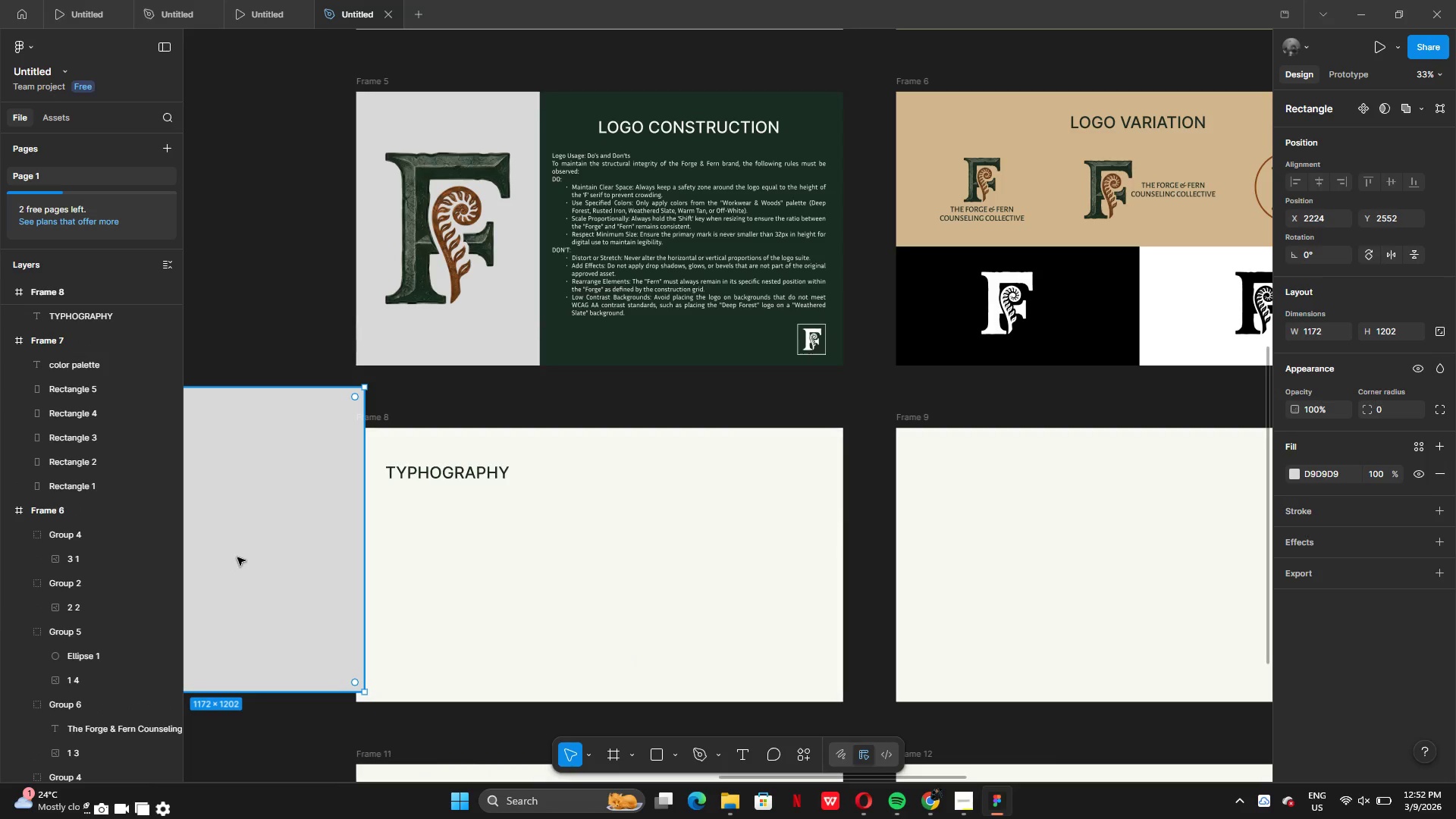 
left_click_drag(start_coordinate=[237, 557], to_coordinate=[370, 568])
 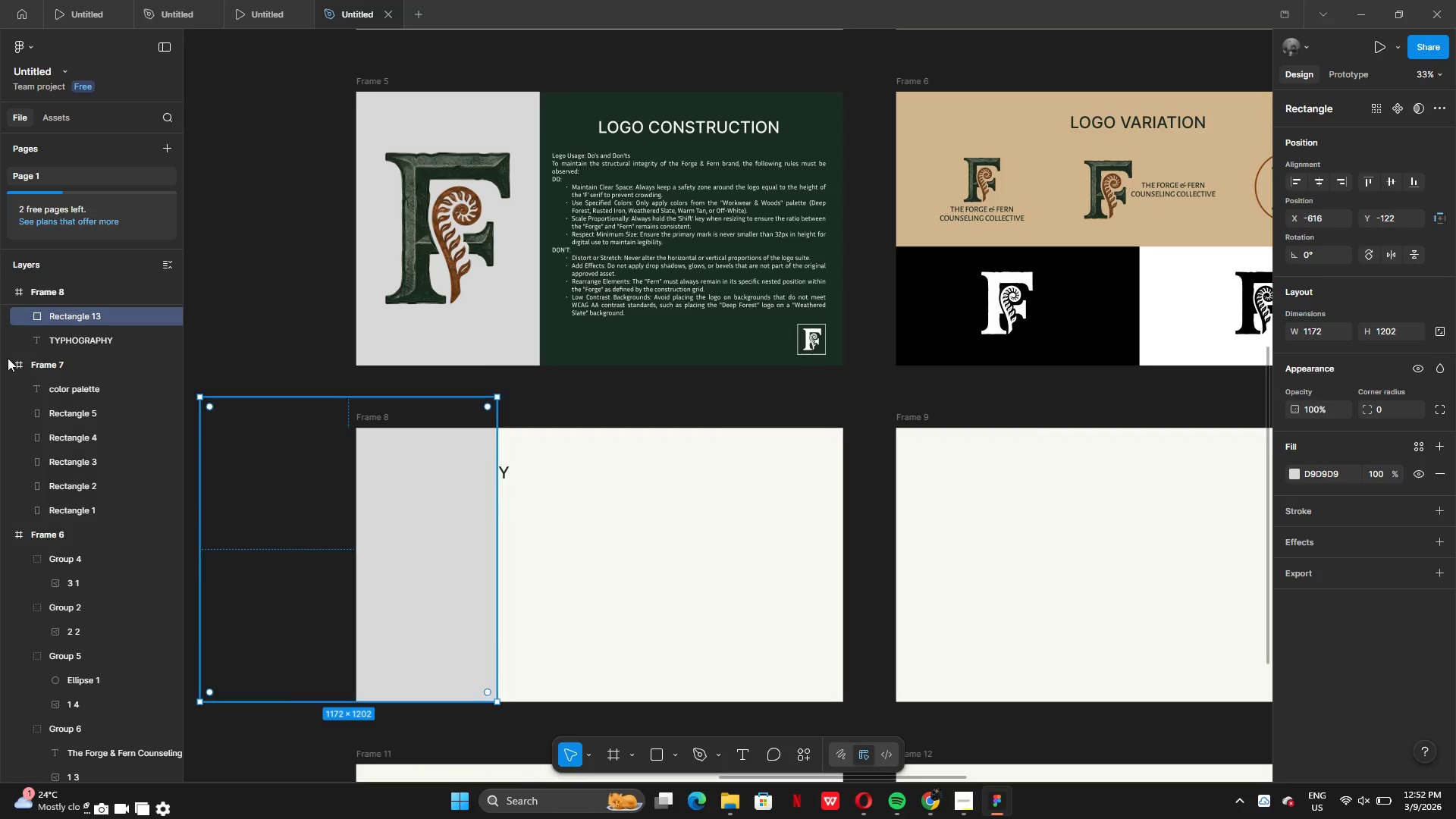 
left_click_drag(start_coordinate=[85, 316], to_coordinate=[79, 353])
 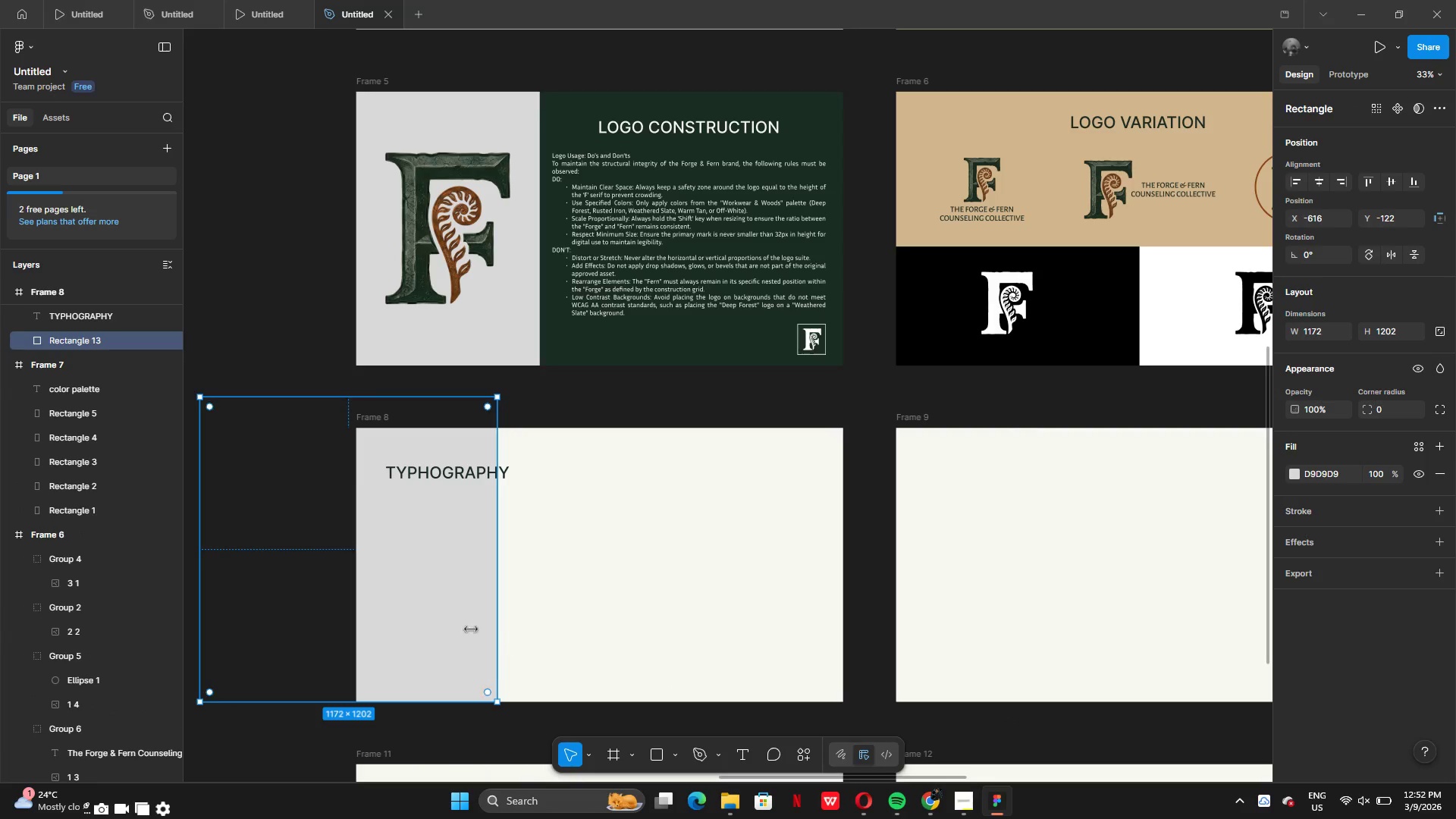 
left_click_drag(start_coordinate=[397, 612], to_coordinate=[458, 612])
 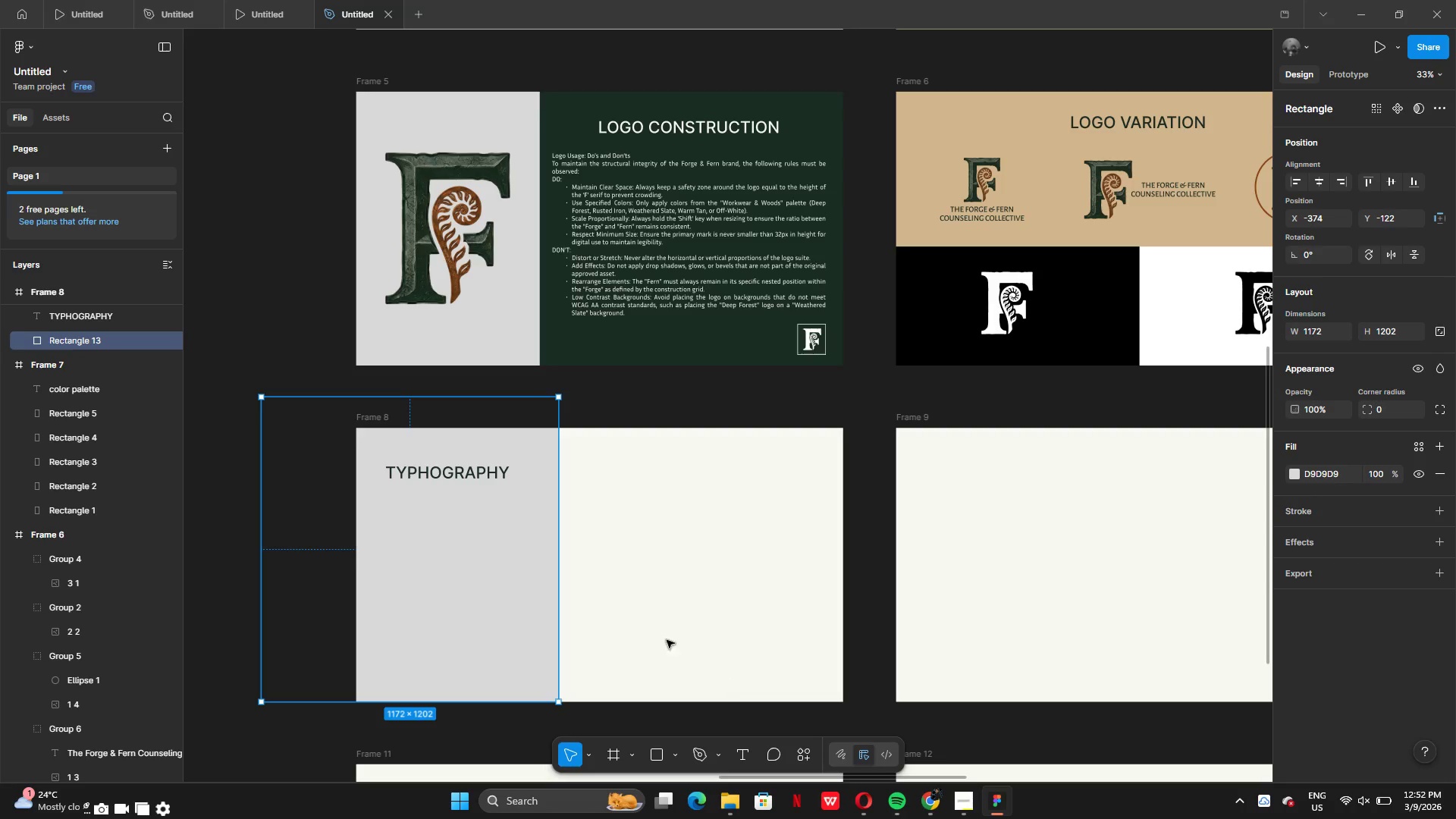 
left_click_drag(start_coordinate=[471, 607], to_coordinate=[538, 658])
 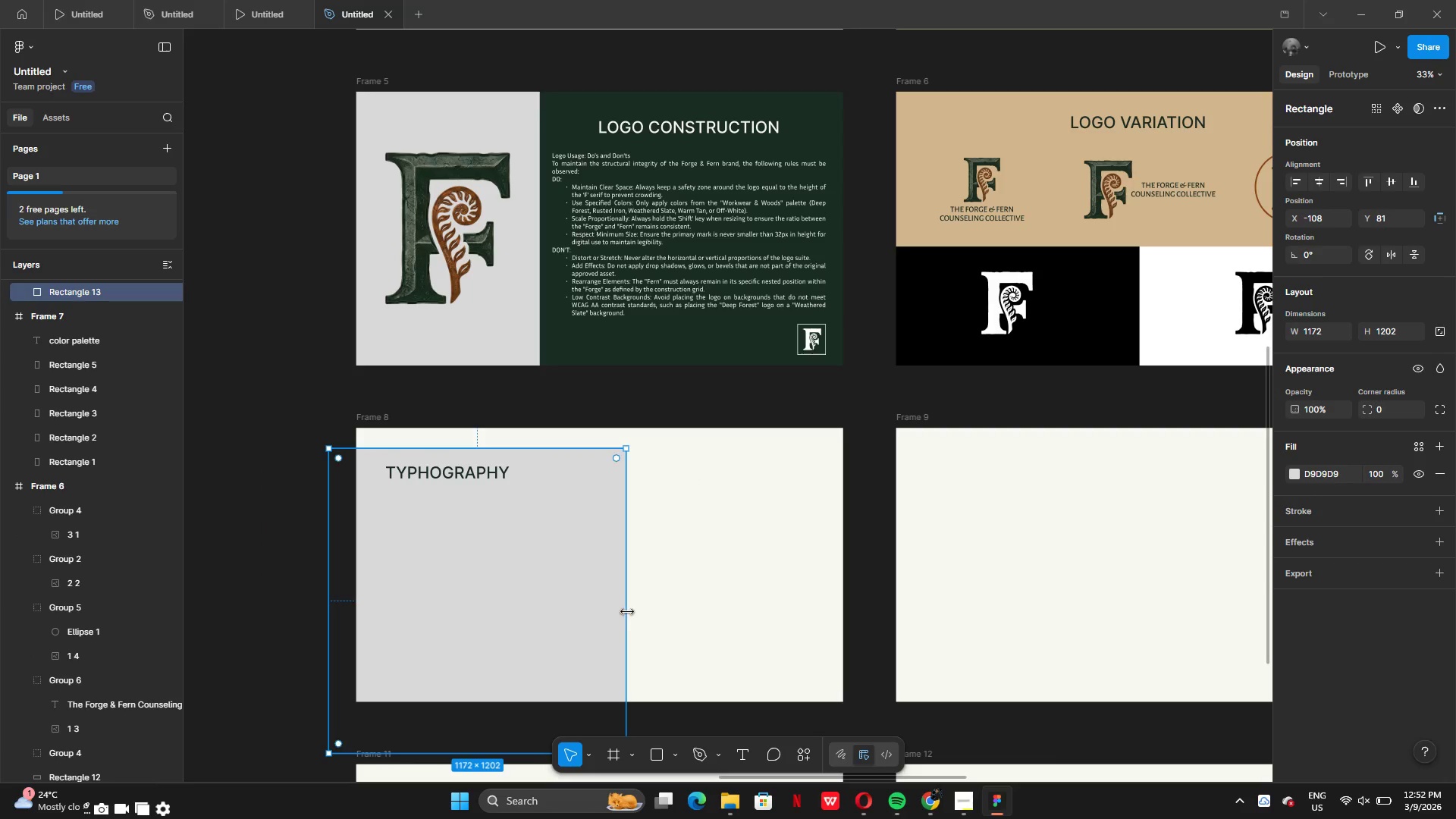 
left_click_drag(start_coordinate=[627, 612], to_coordinate=[881, 639])
 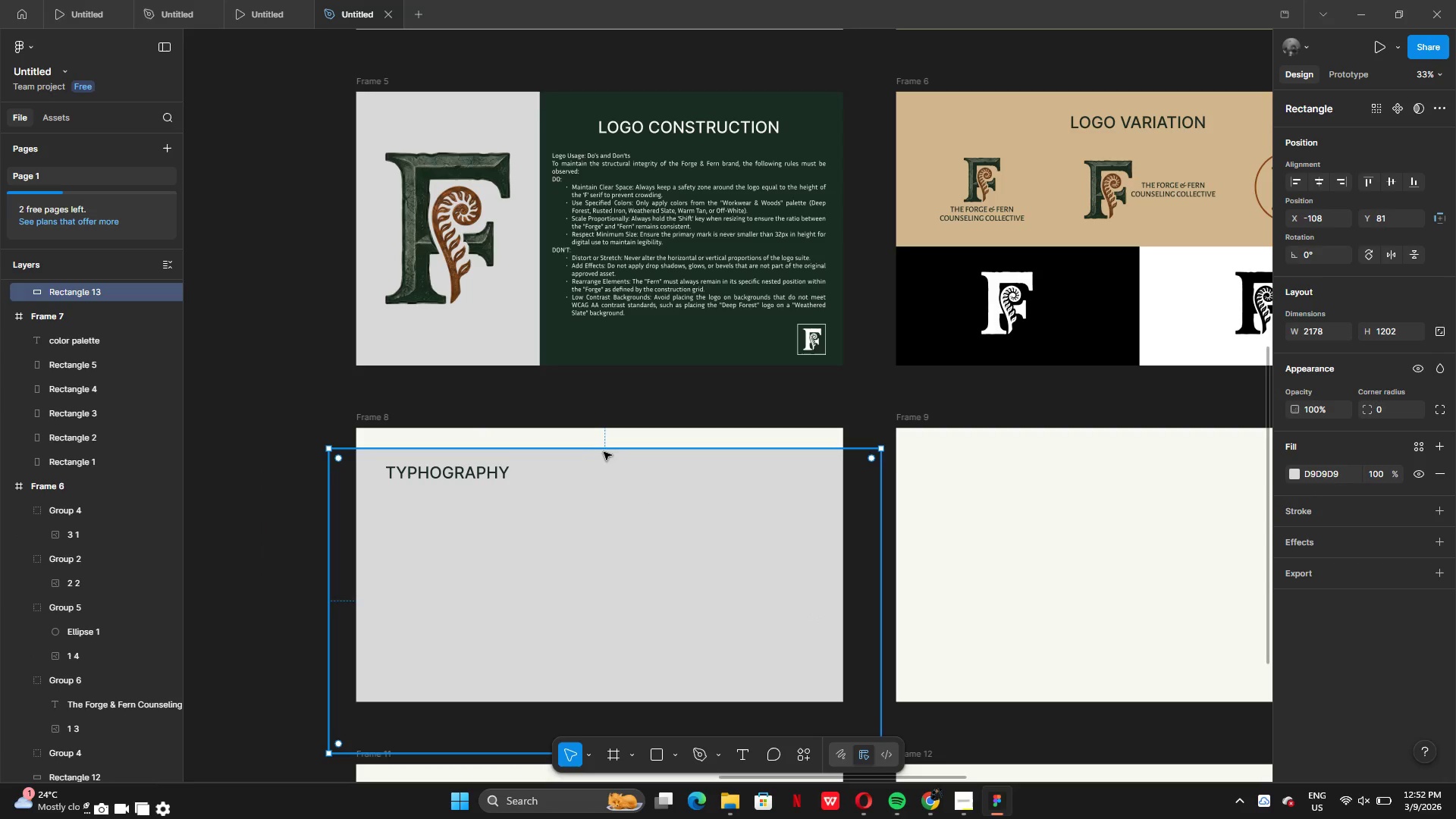 
left_click_drag(start_coordinate=[604, 450], to_coordinate=[599, 504])
 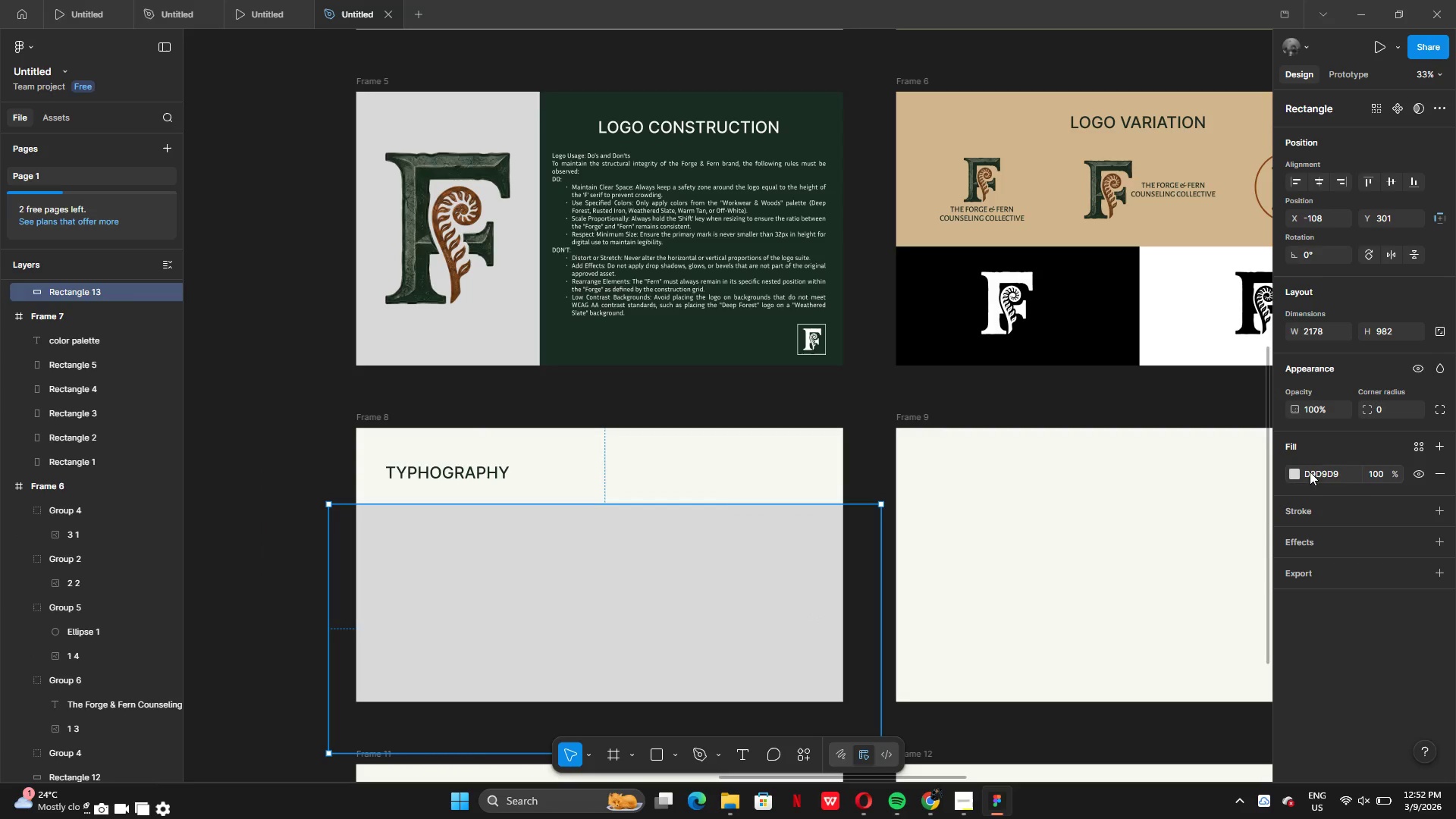 
left_click([1294, 471])
 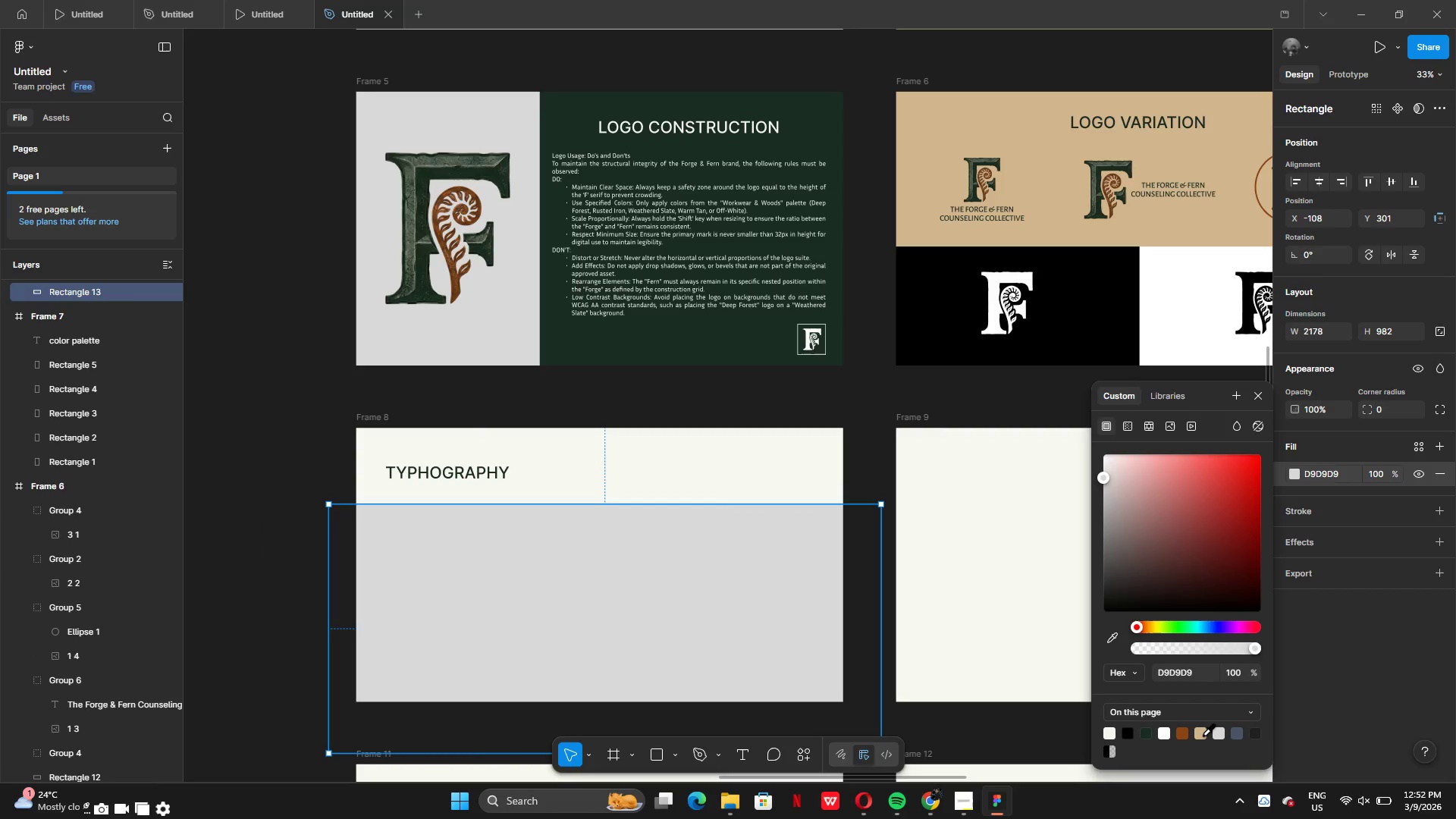 
left_click([1203, 735])
 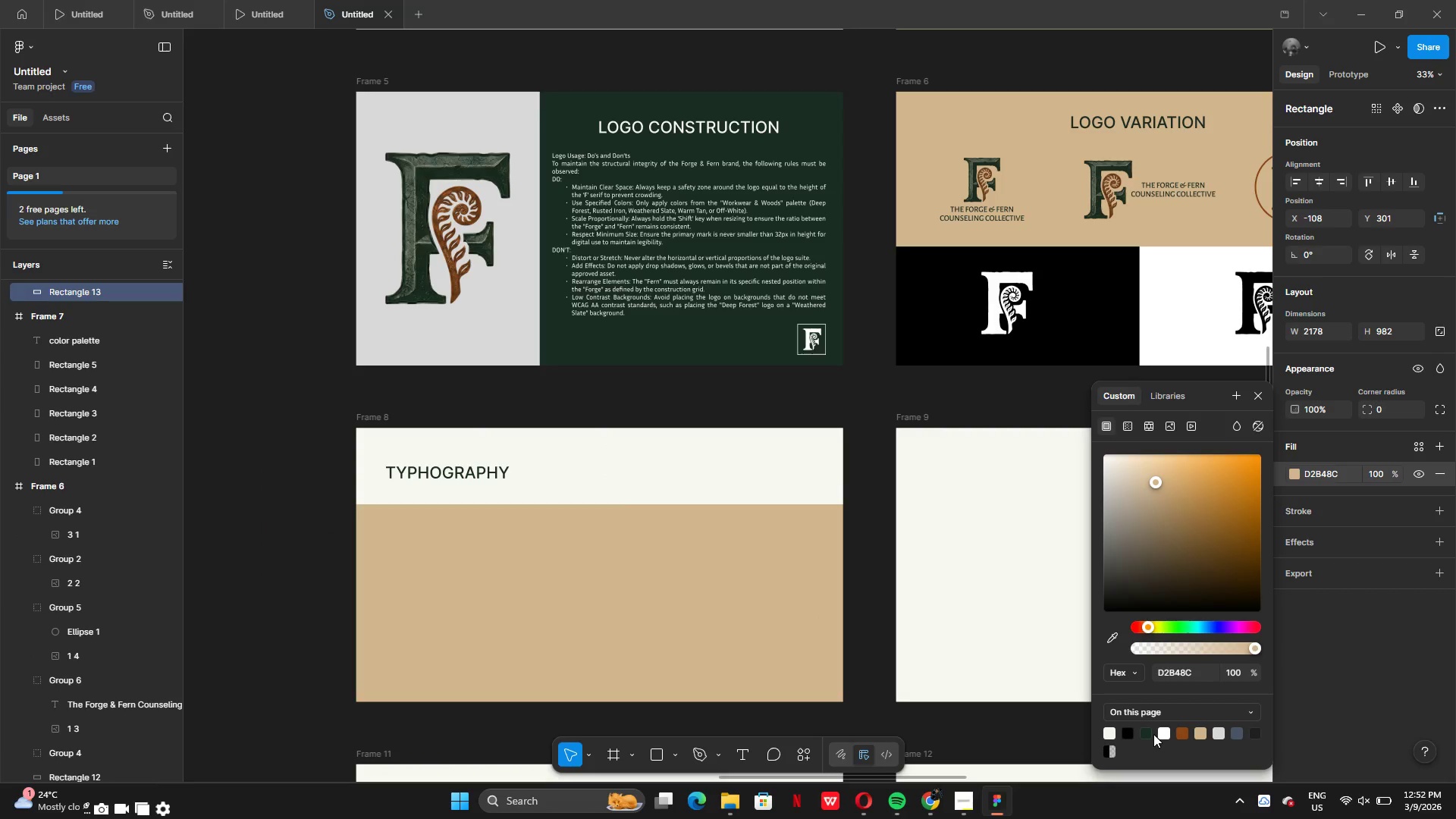 
left_click([1150, 731])
 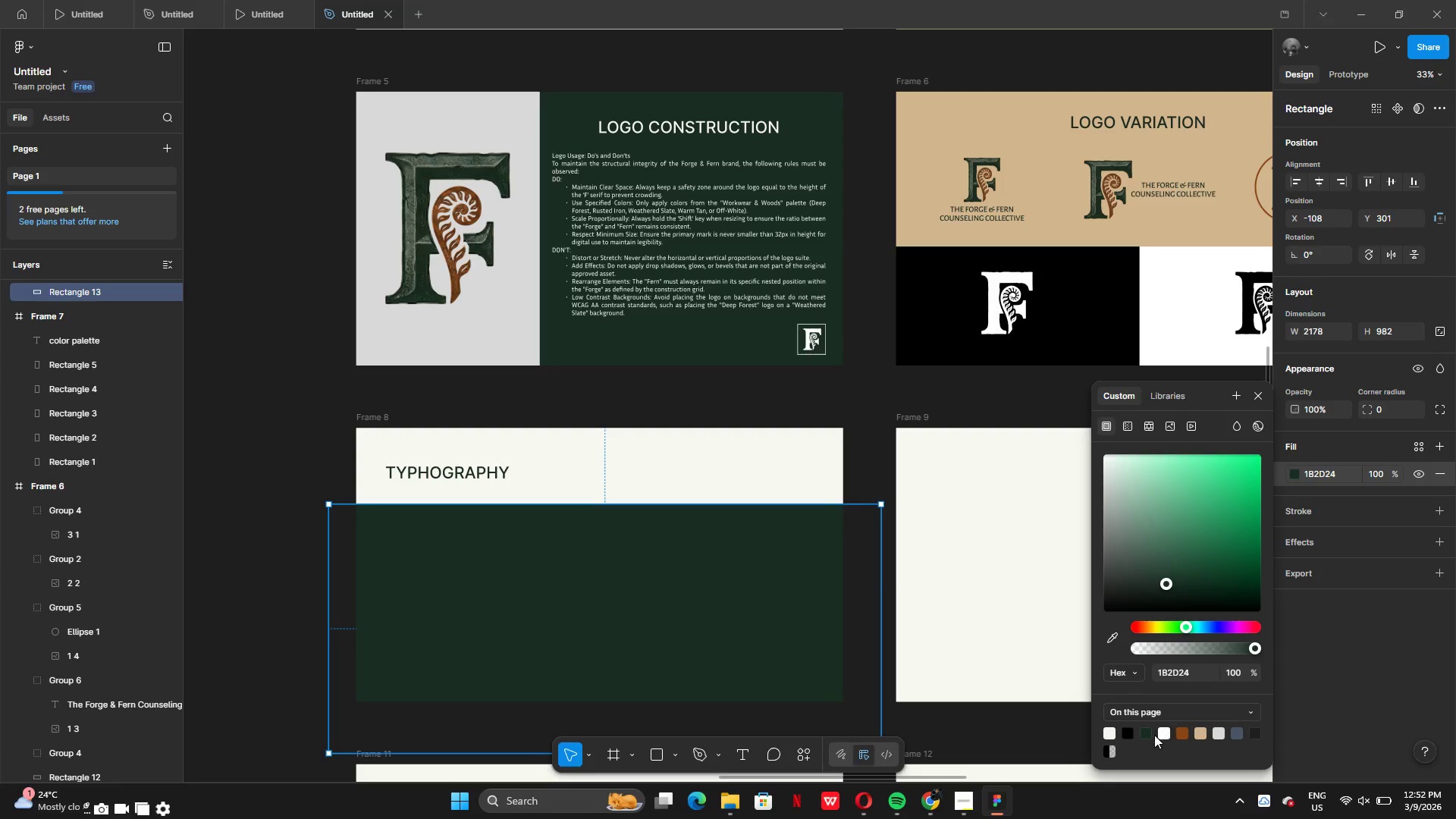 
left_click([1181, 731])
 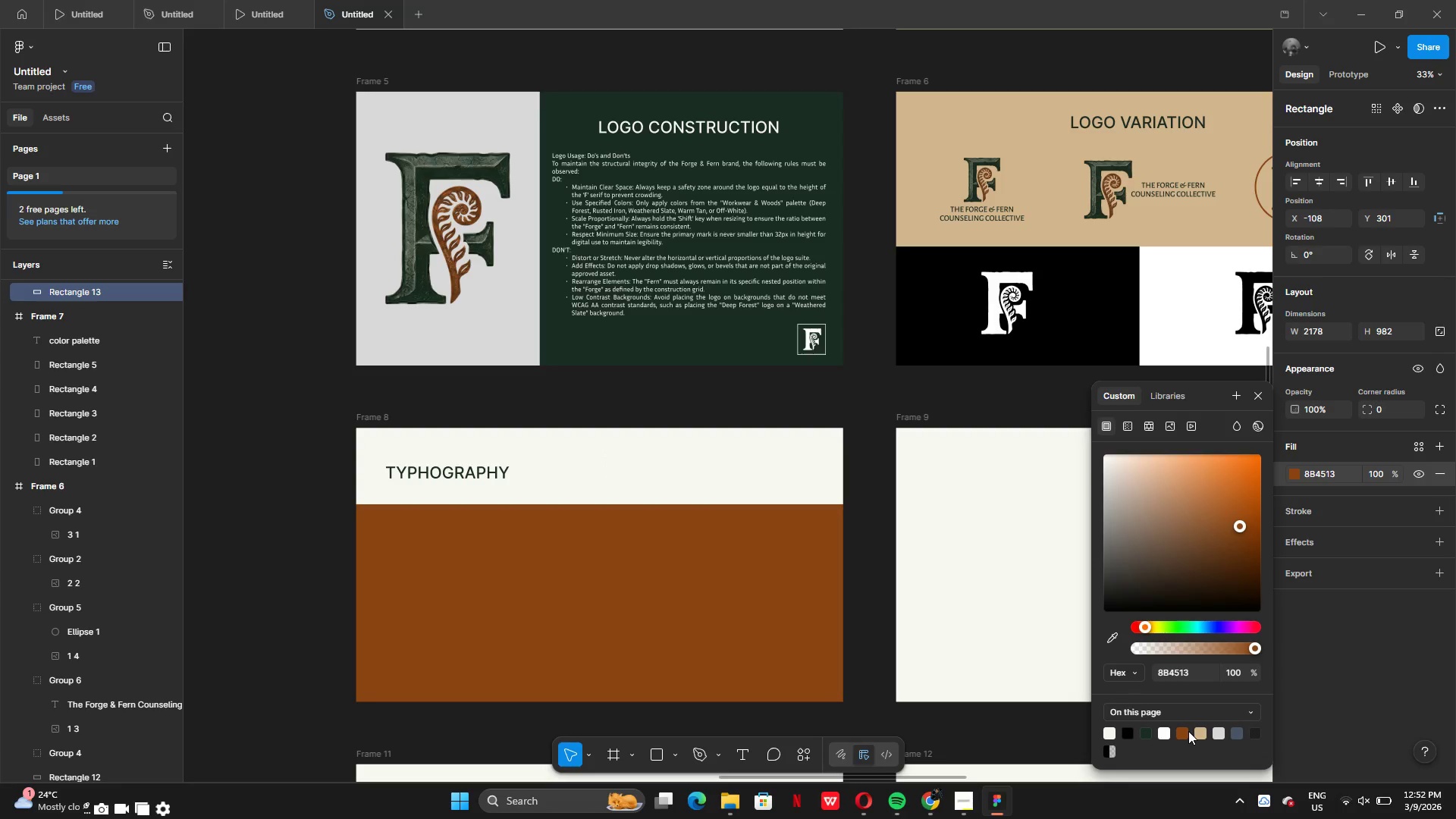 
left_click([1188, 731])
 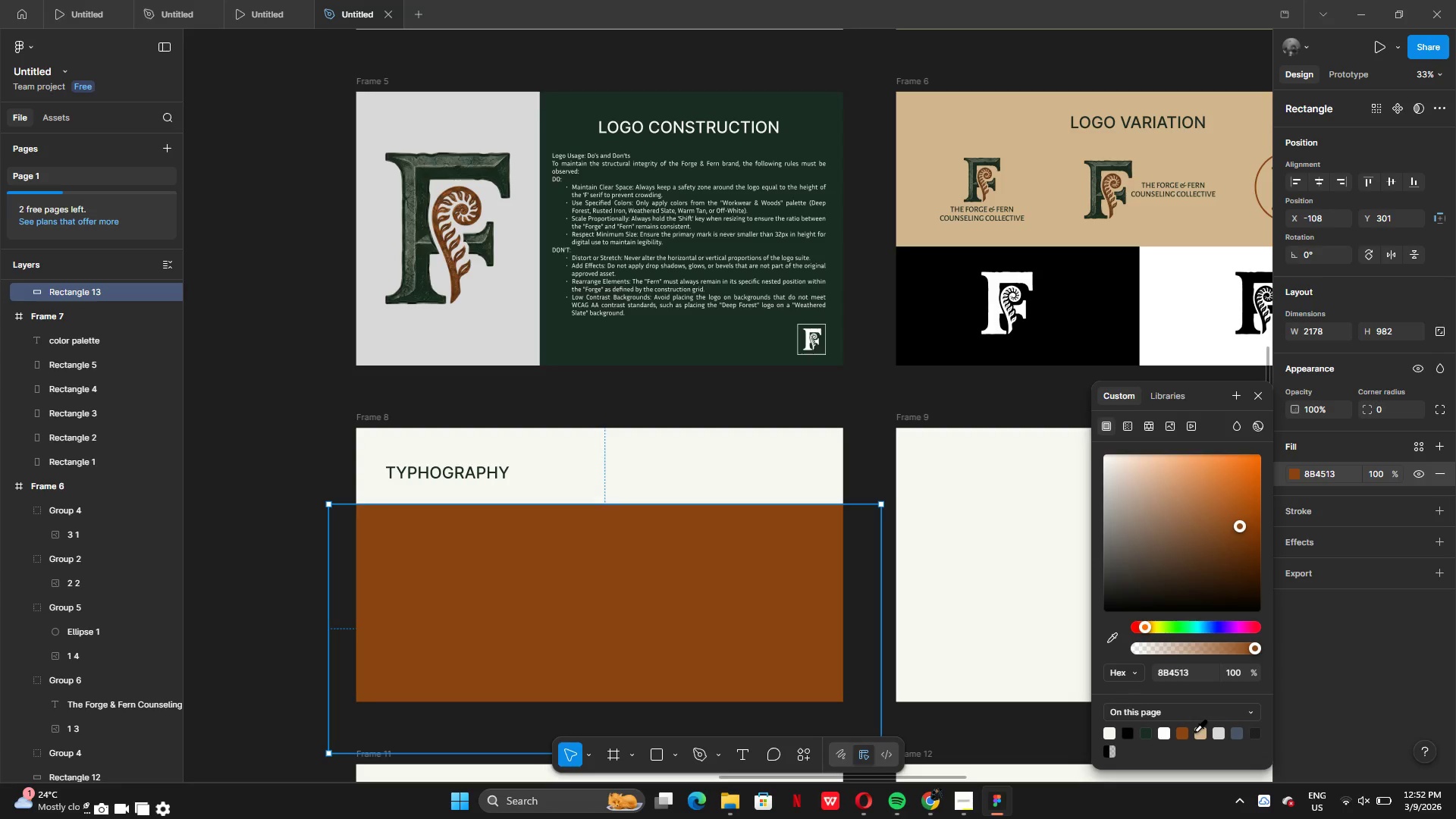 
left_click([1197, 731])
 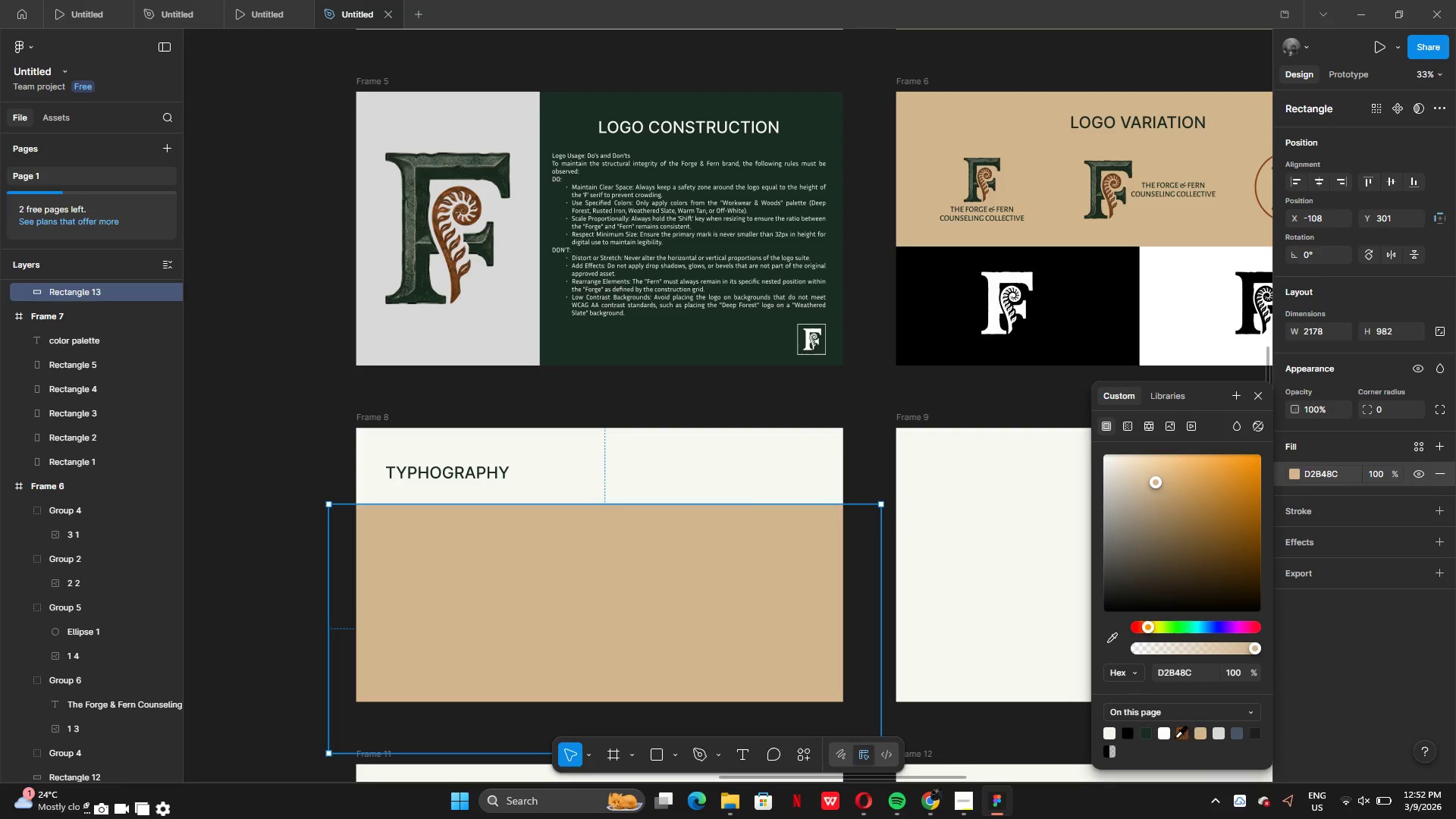 
left_click([1130, 734])
 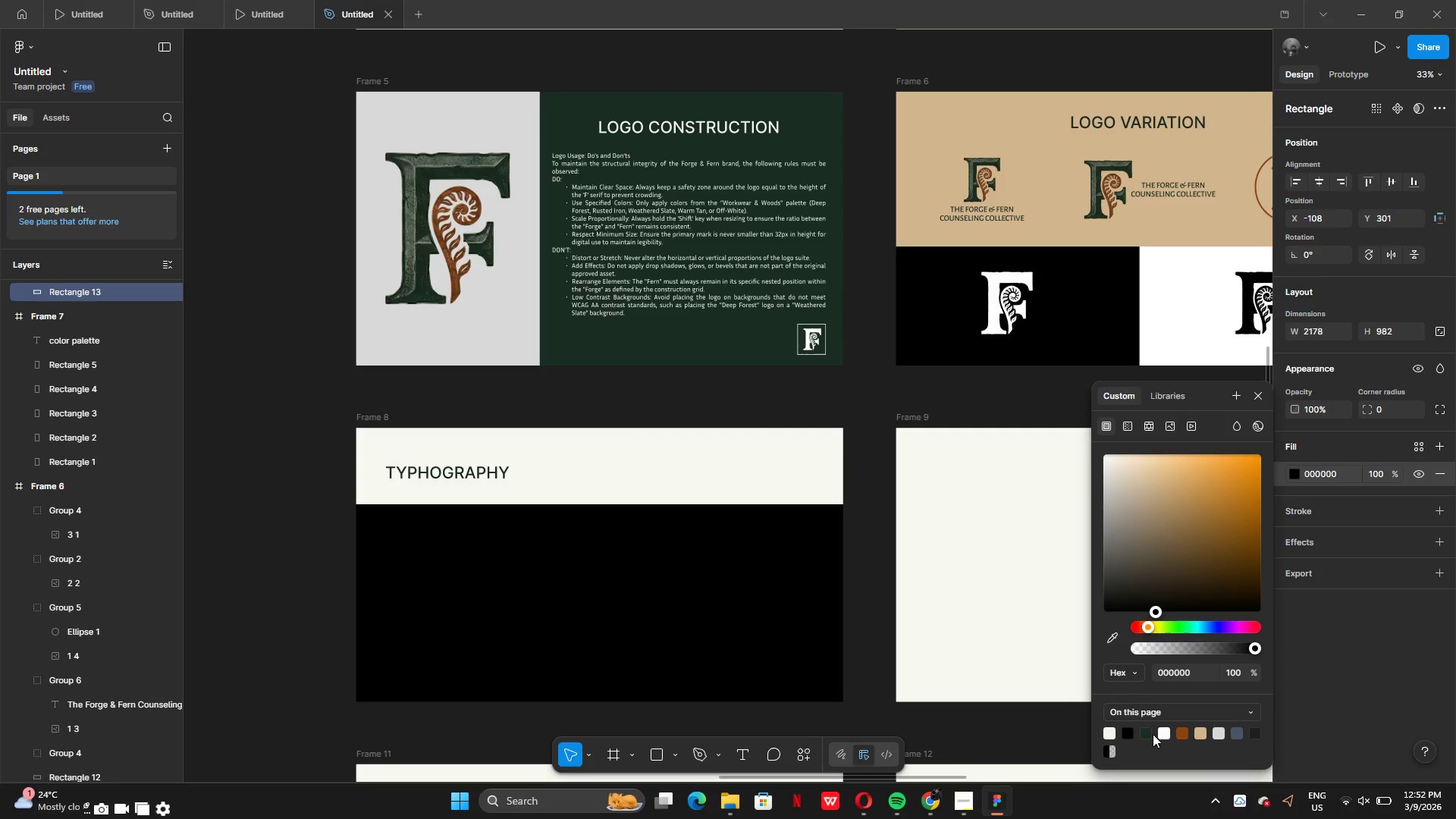 
left_click([1153, 734])
 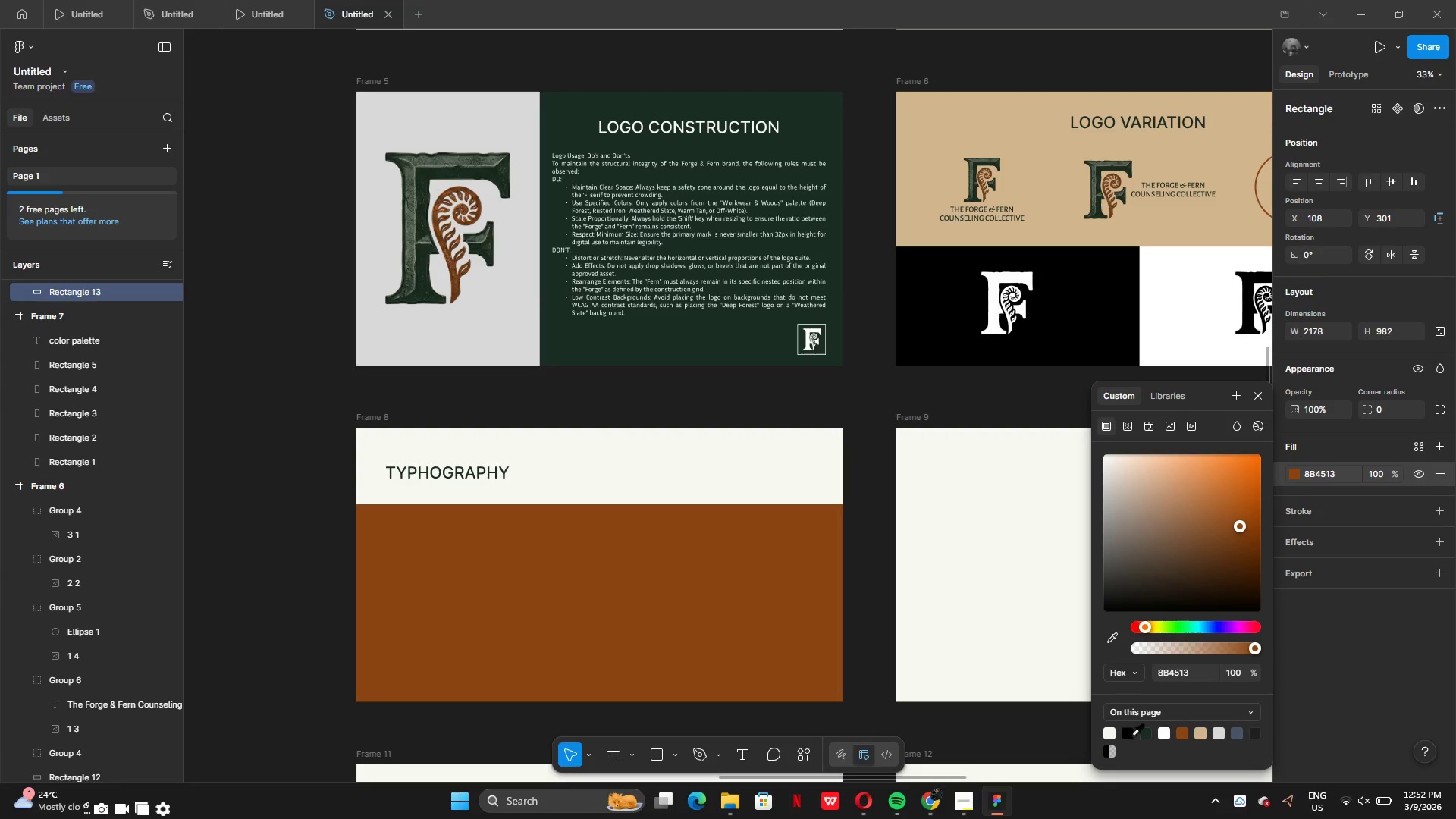 
left_click([1146, 730])
 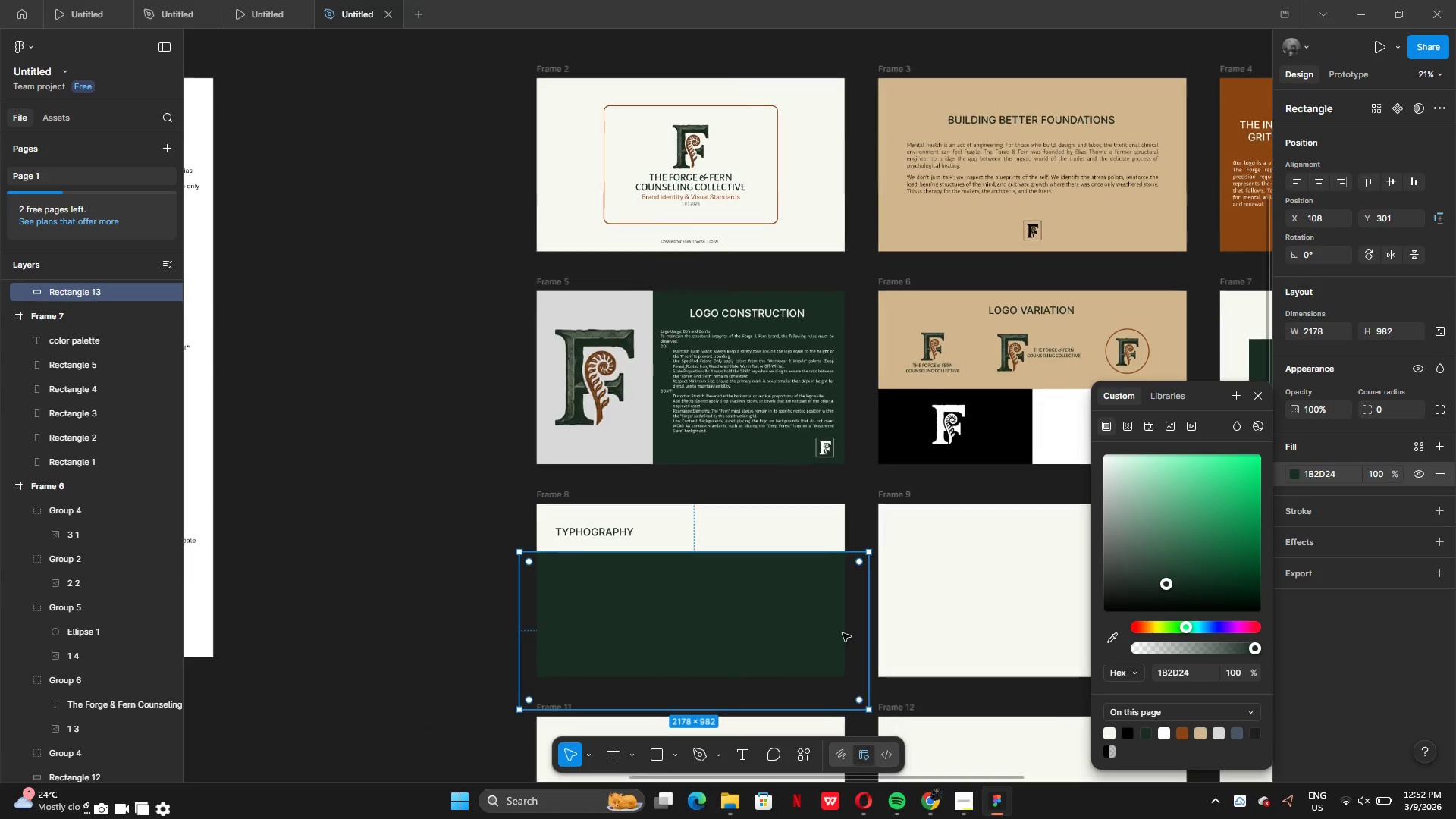 
left_click([338, 443])
 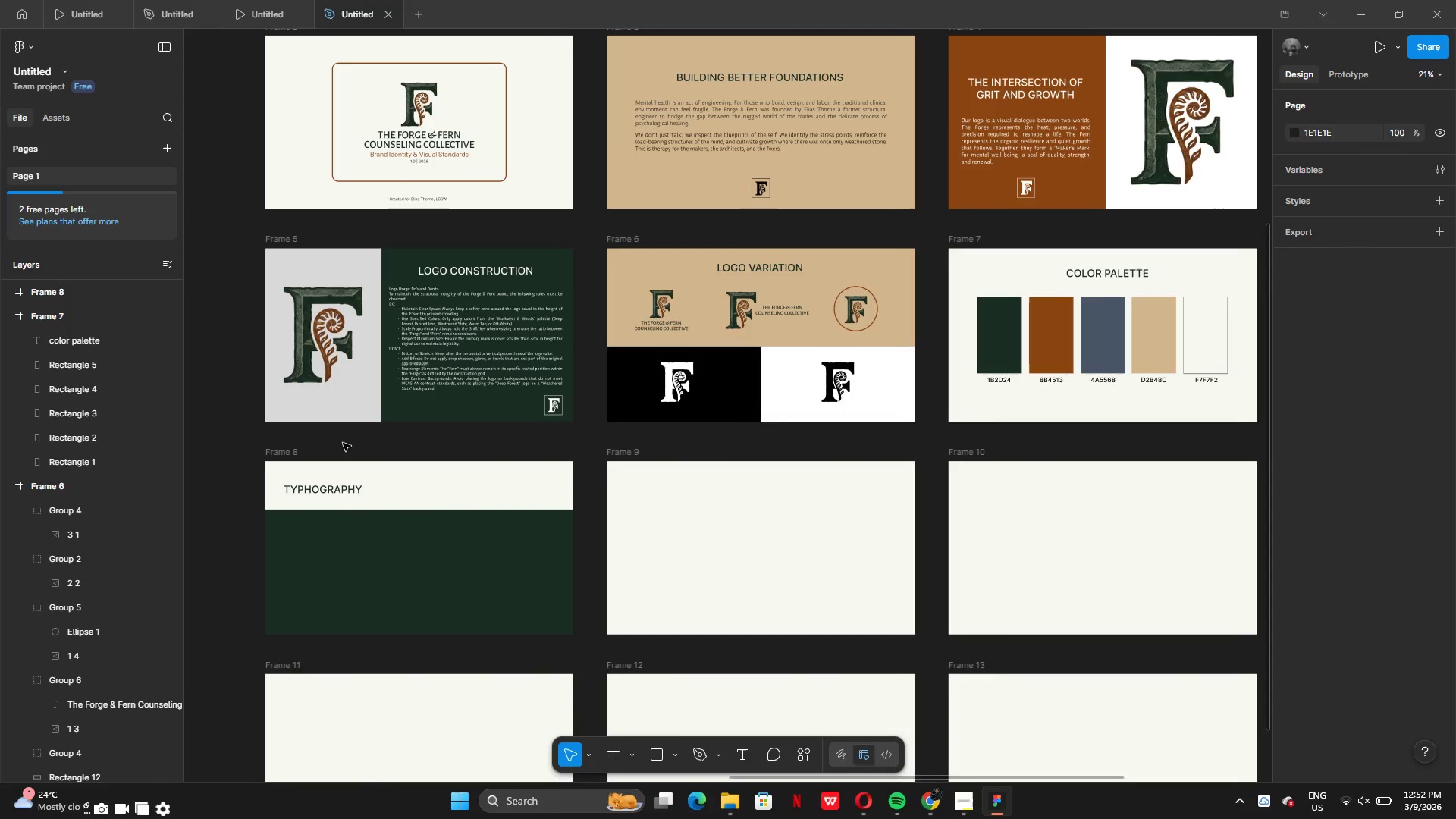 
mouse_move([538, 406])
 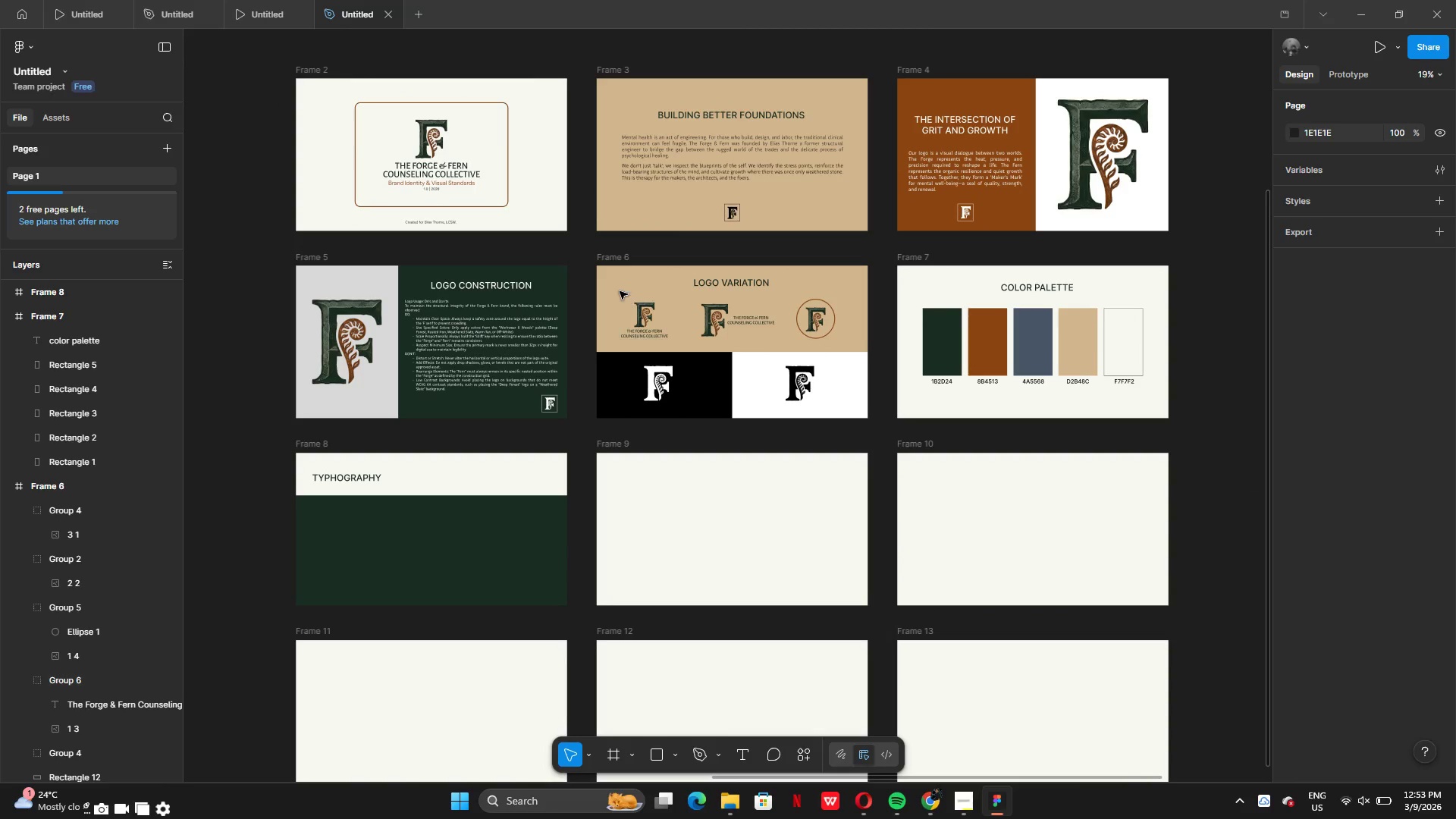 
left_click([610, 260])
 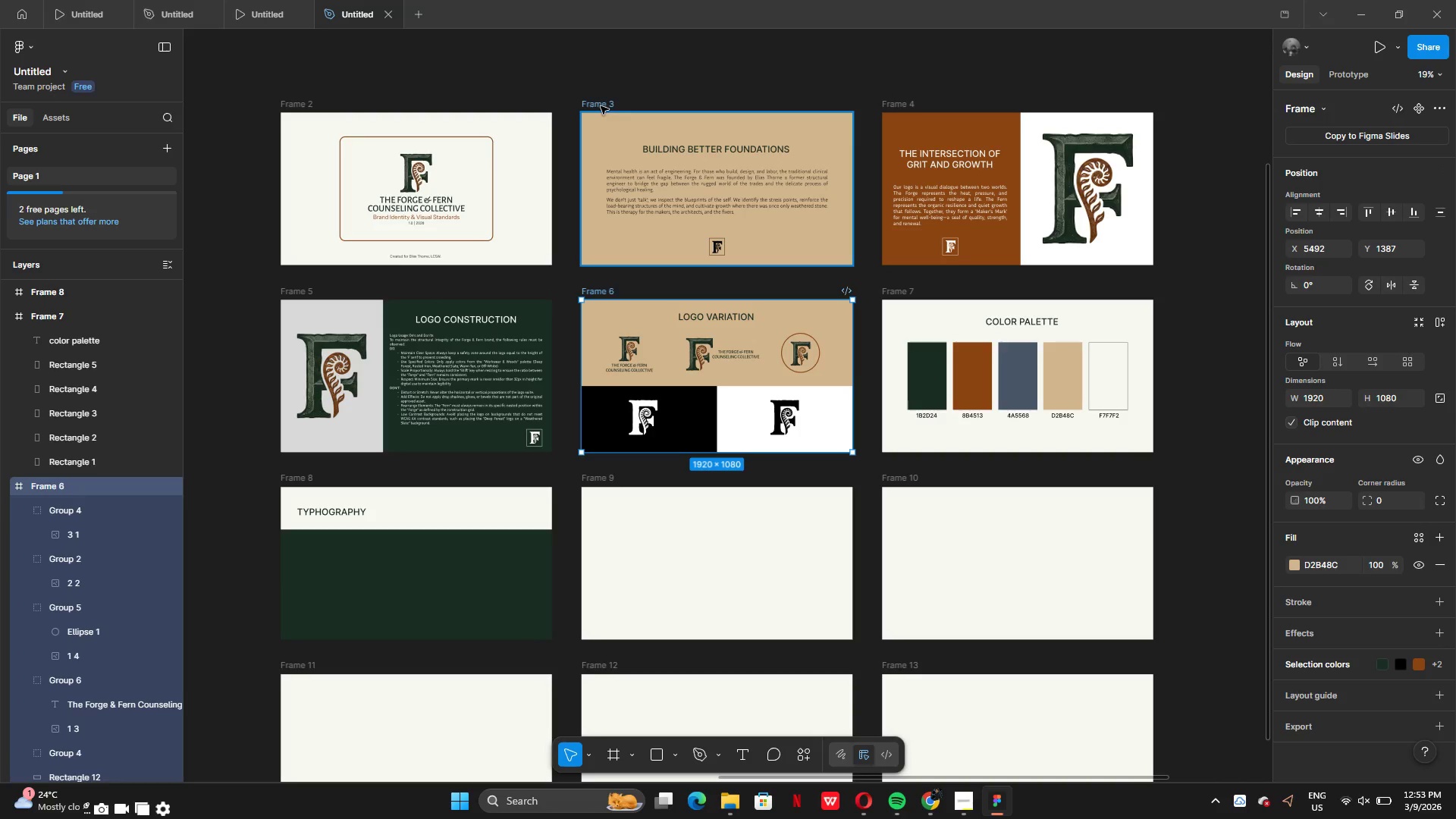 
wait(5.74)
 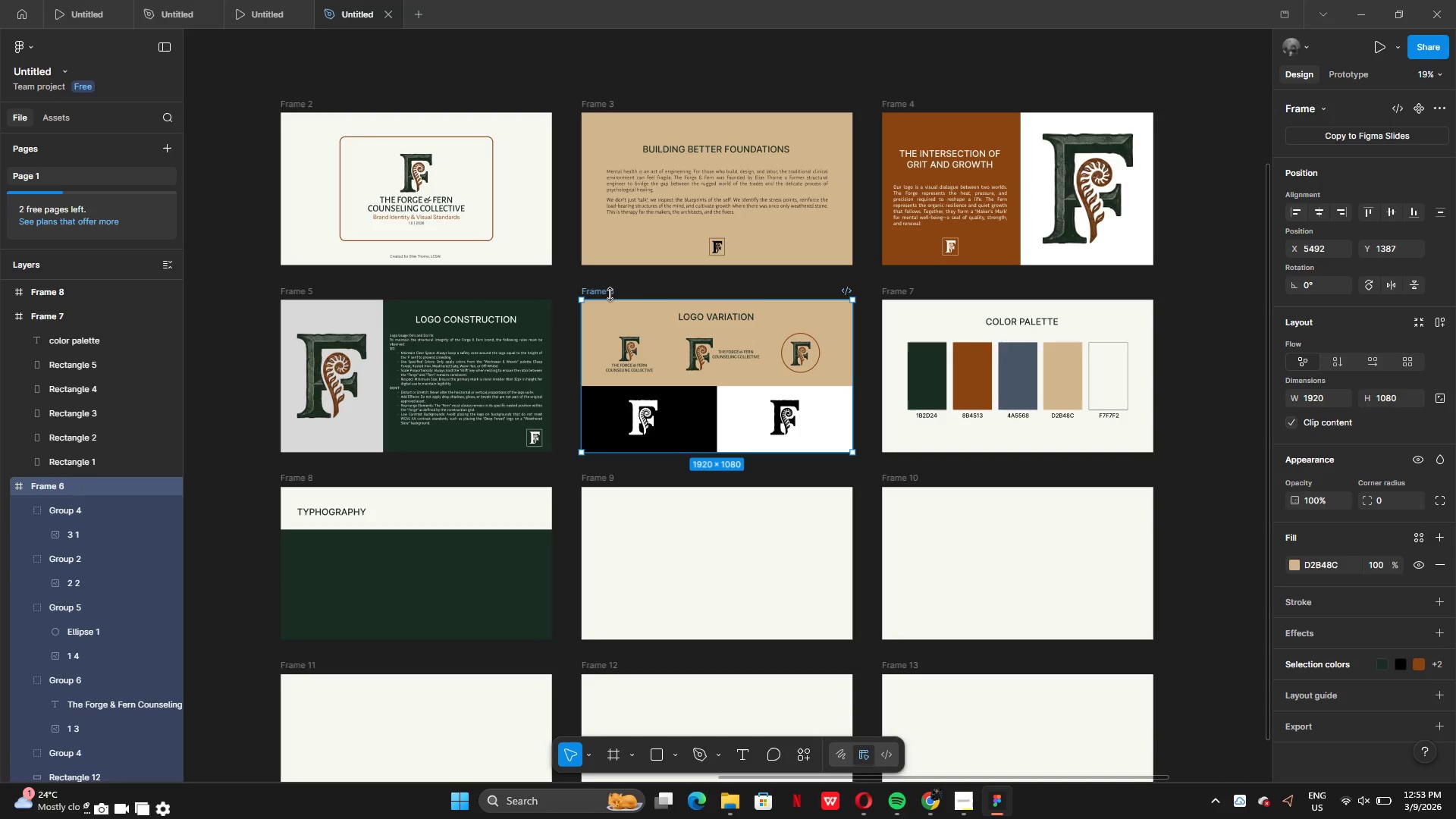 
mouse_move([622, 319])
 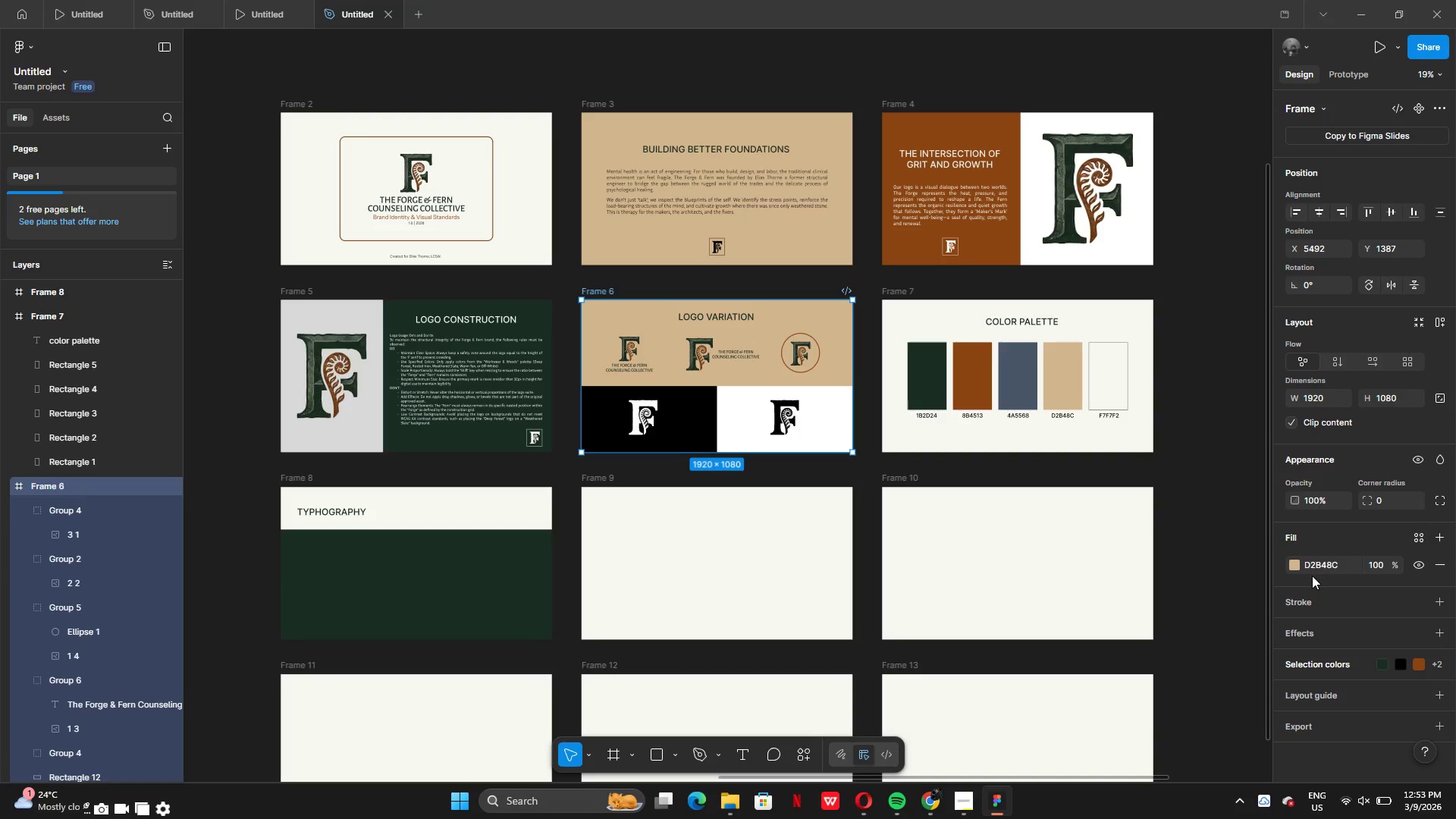 
left_click([1305, 570])
 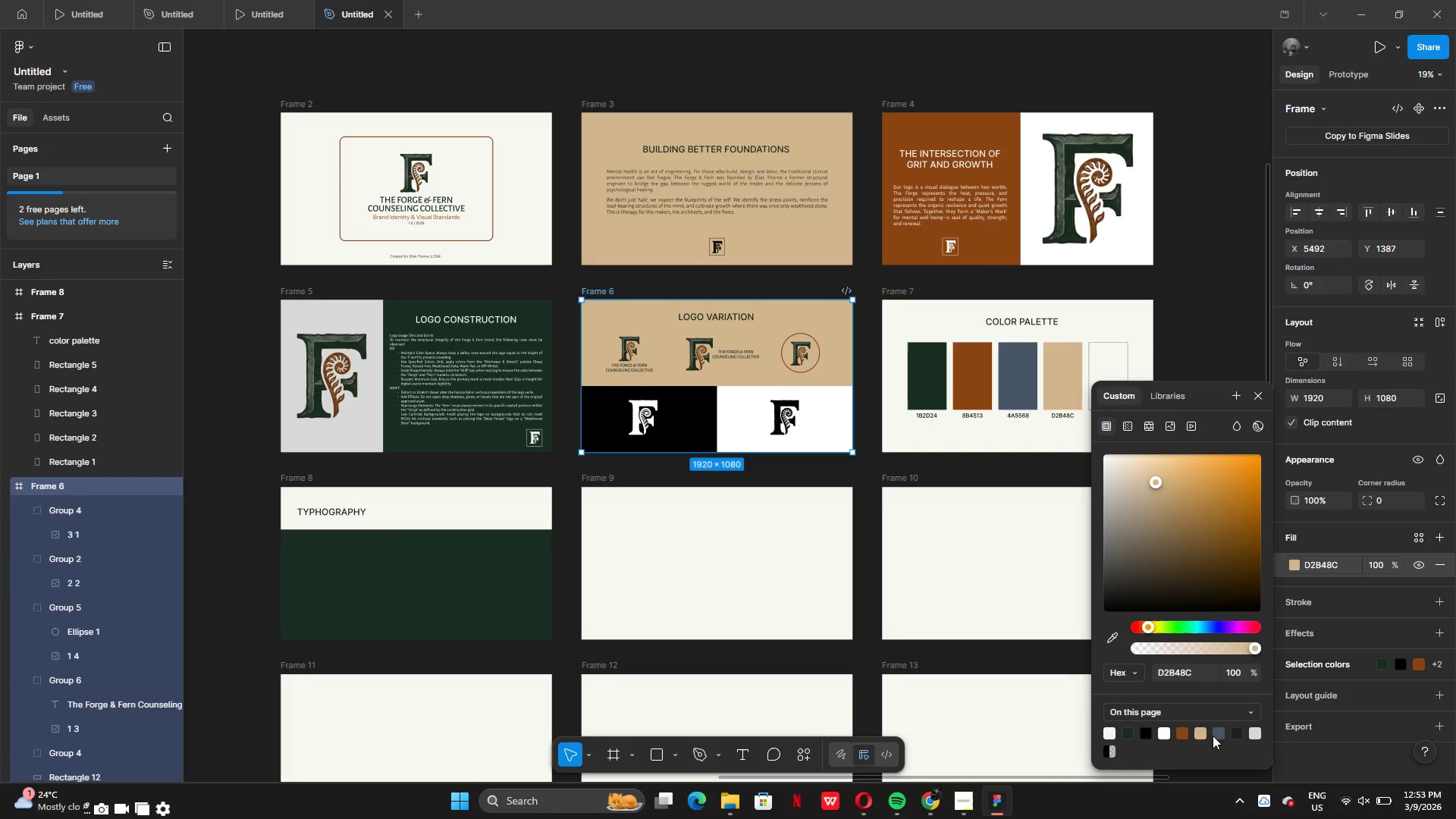 
left_click([1257, 734])
 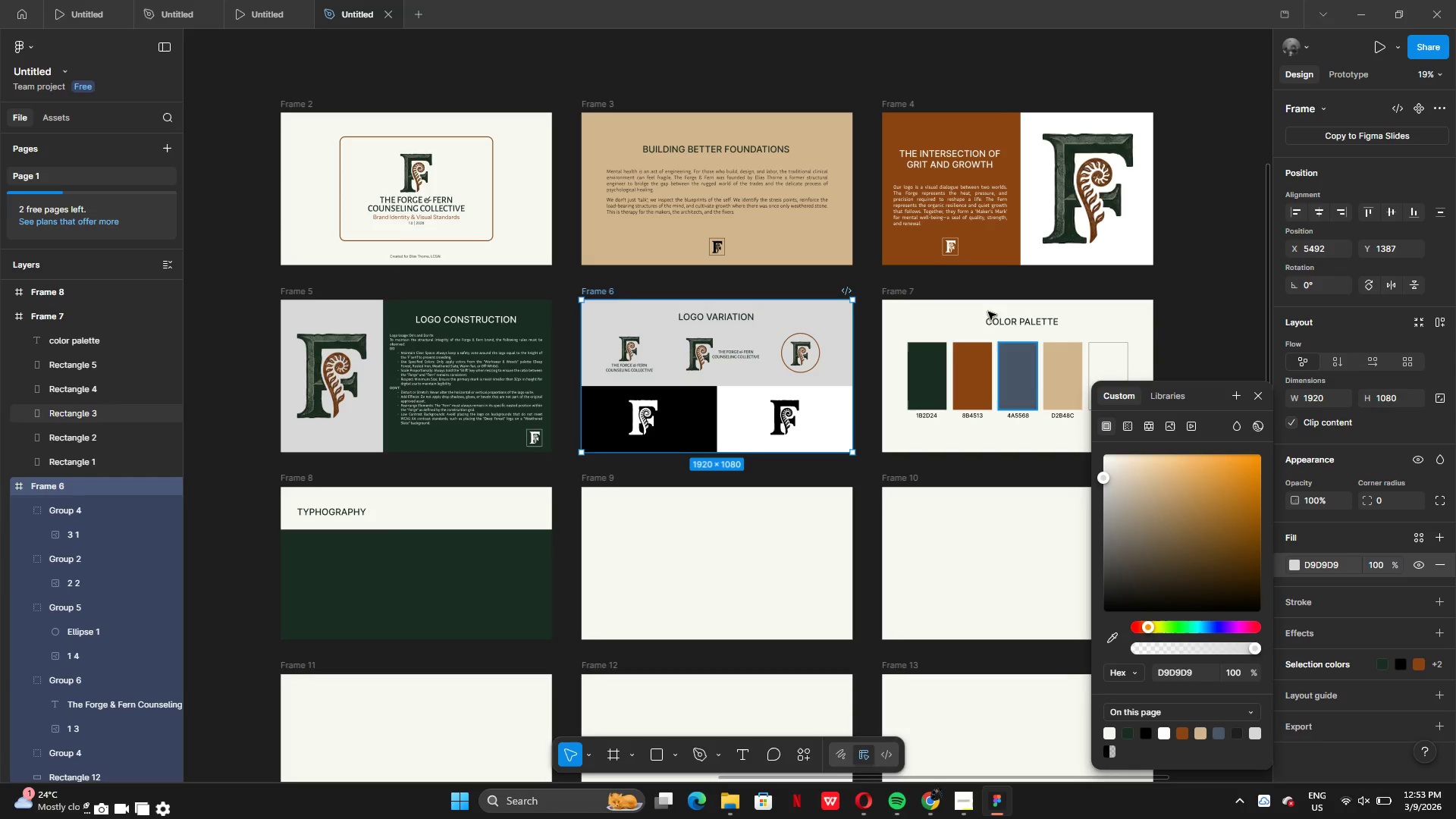 
left_click([1207, 266])
 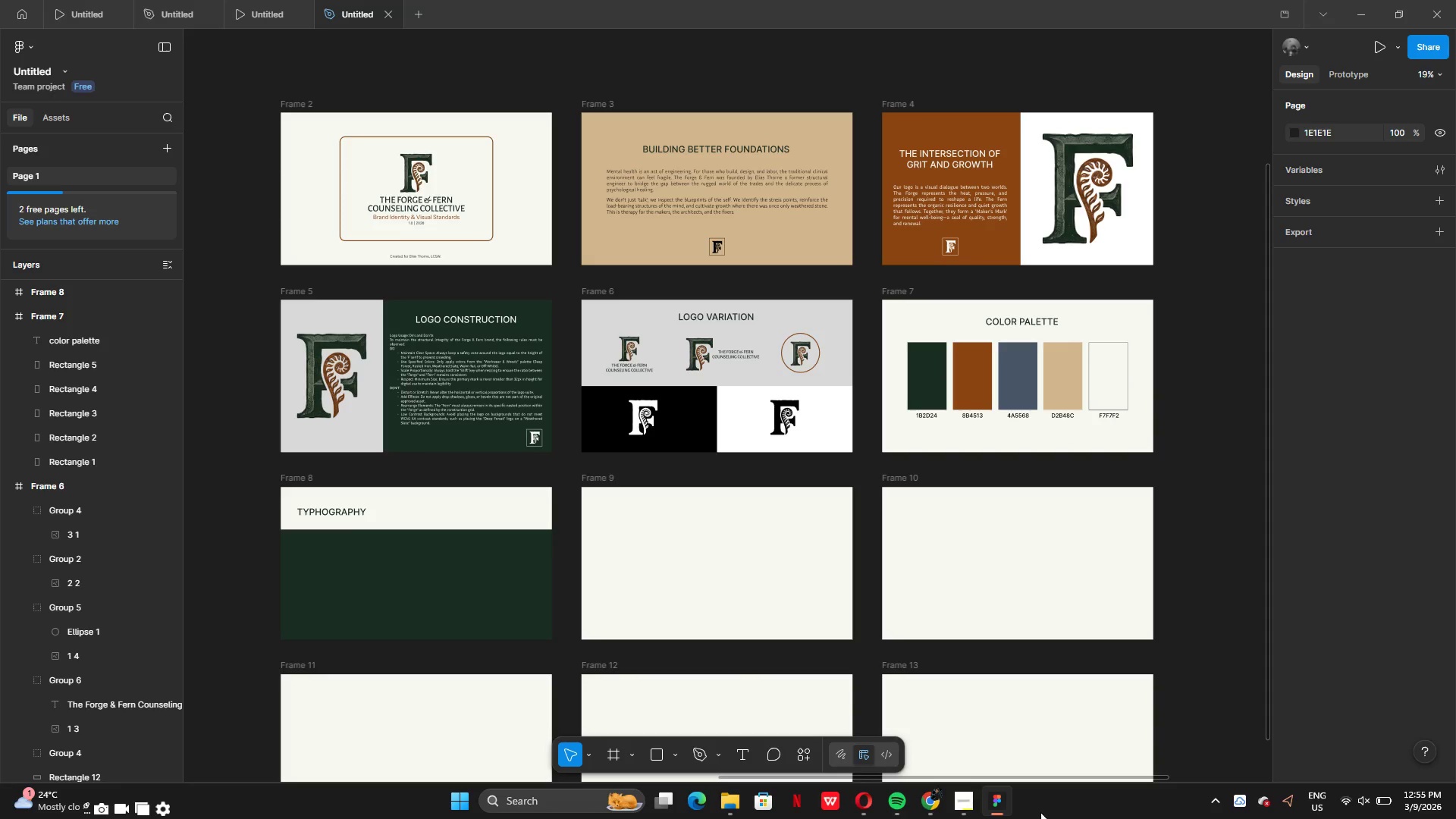 
wait(158.0)
 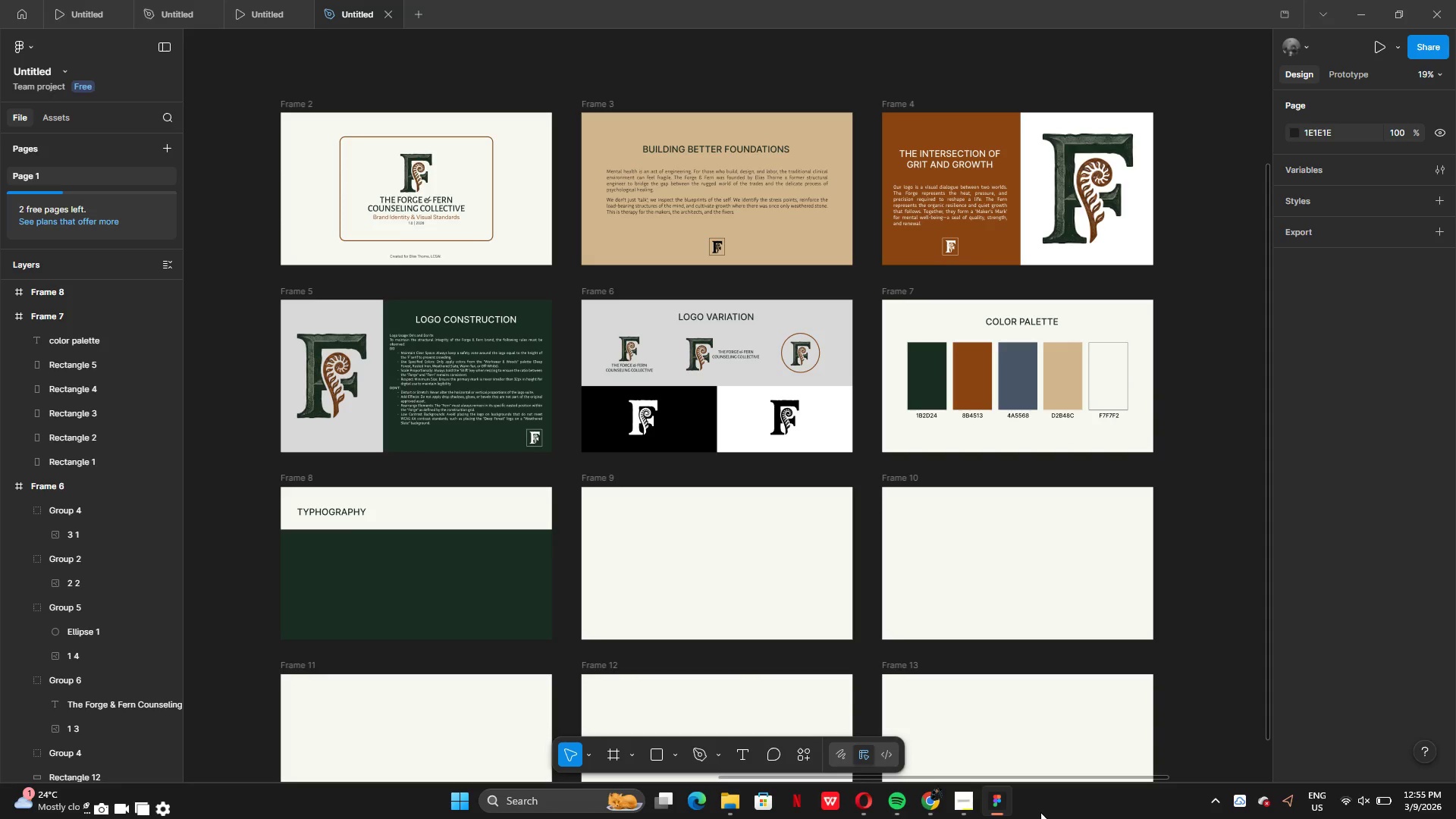 
left_click([964, 805])